 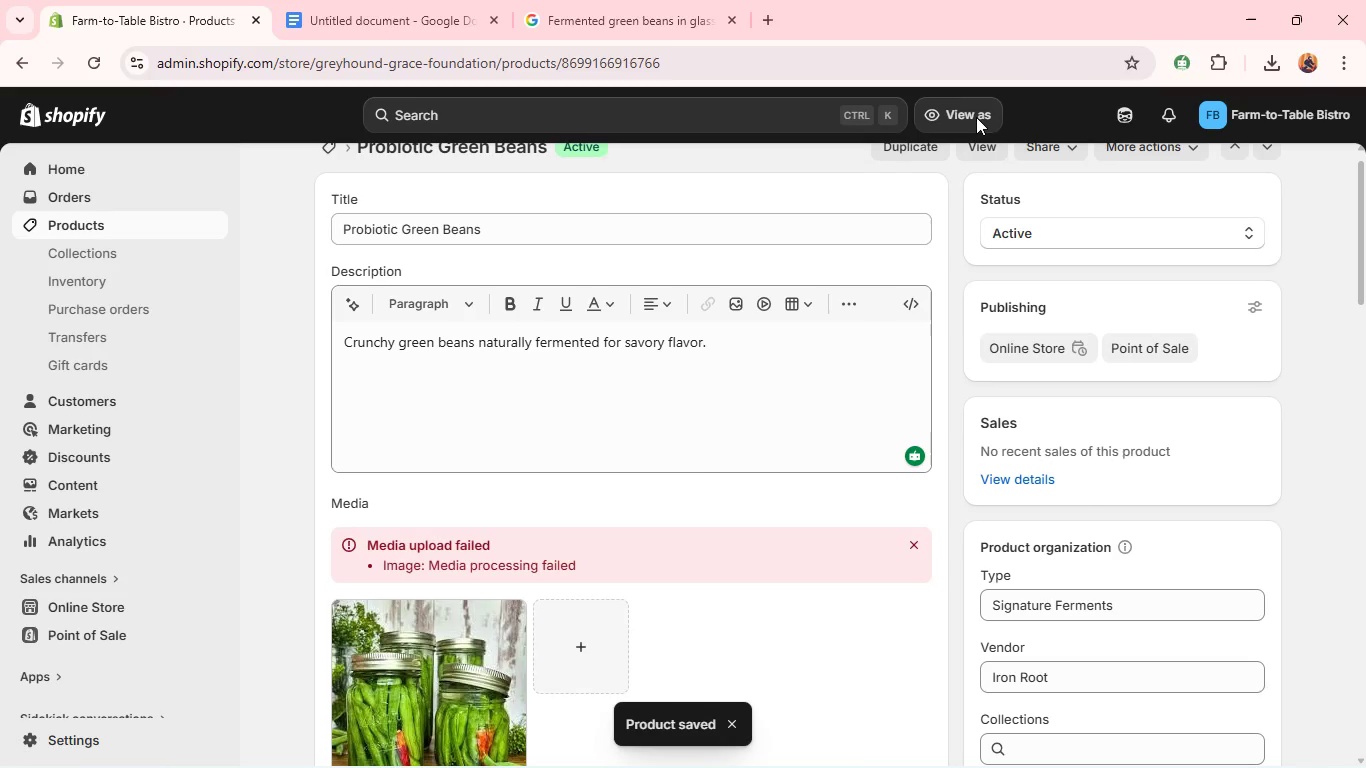 
left_click([134, 248])
 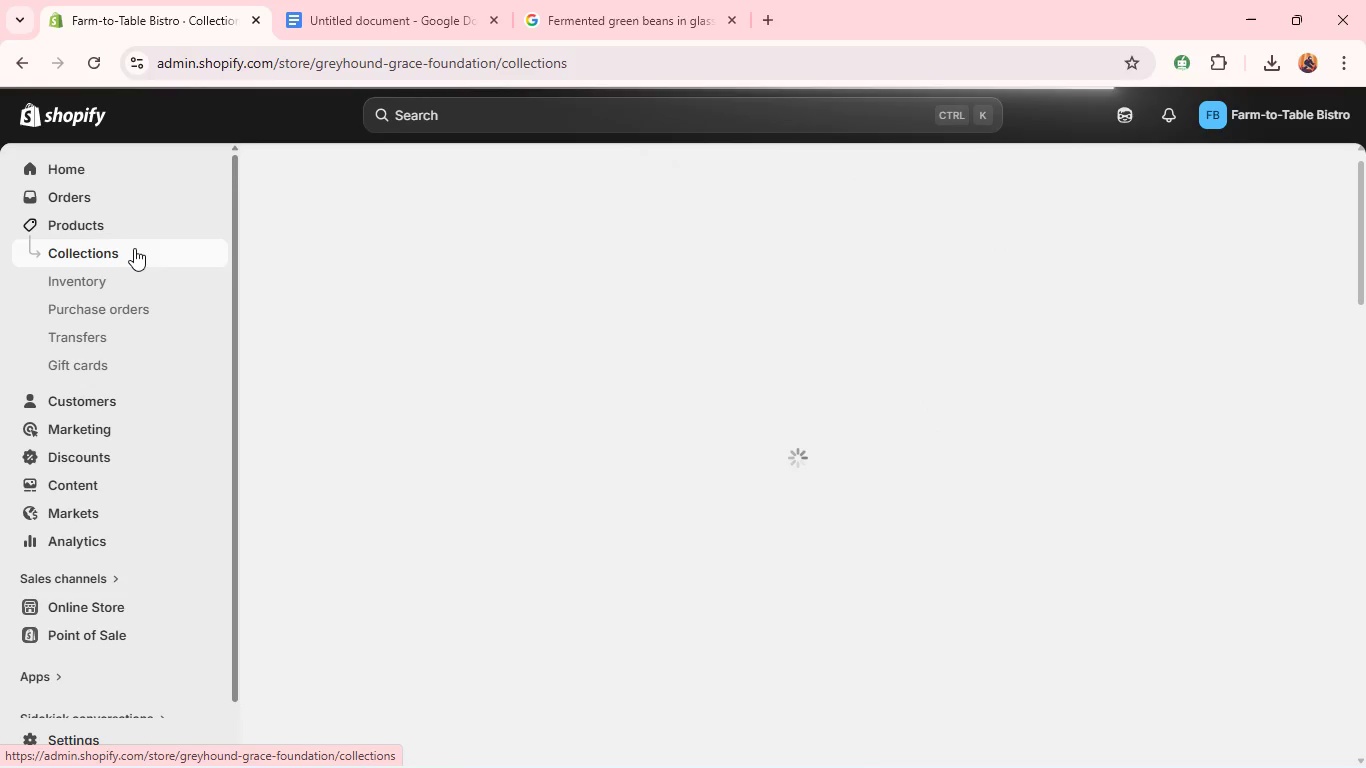 
wait(12.14)
 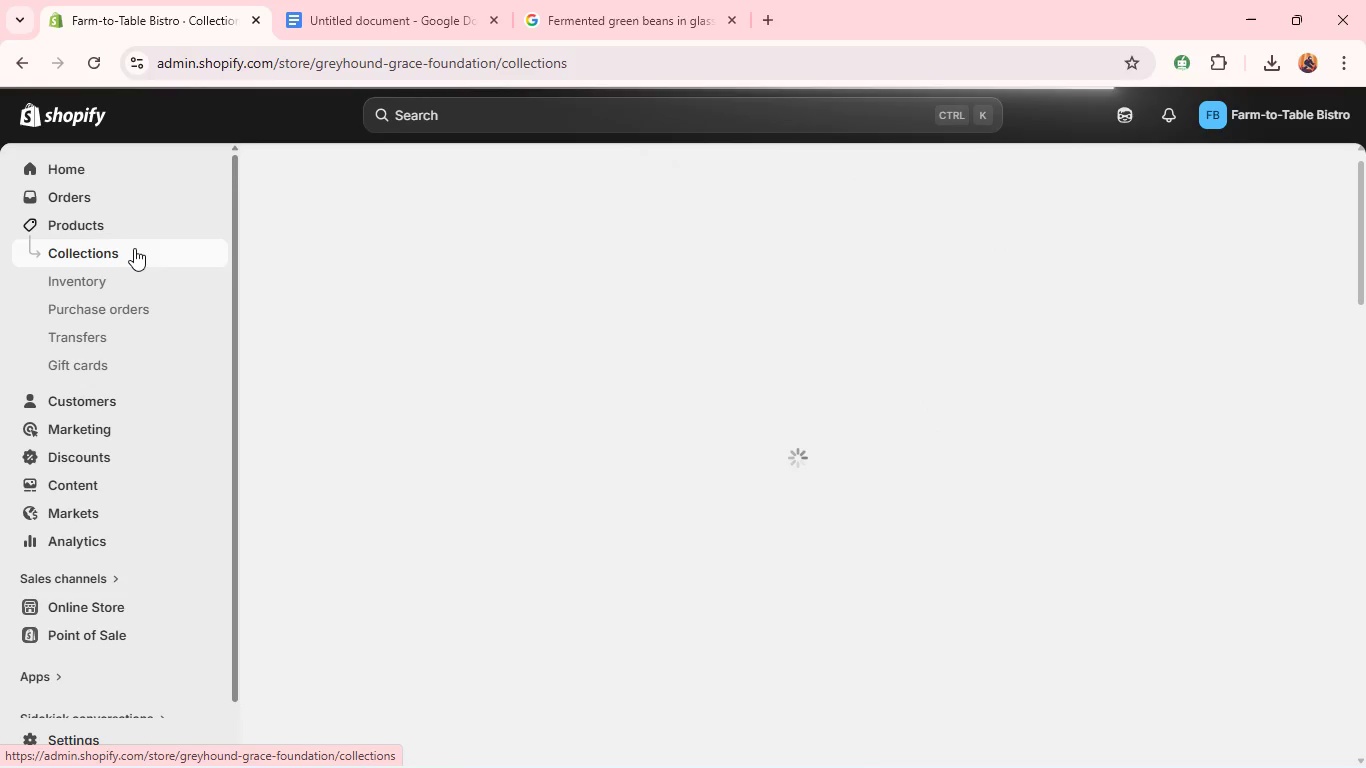 
left_click([120, 222])
 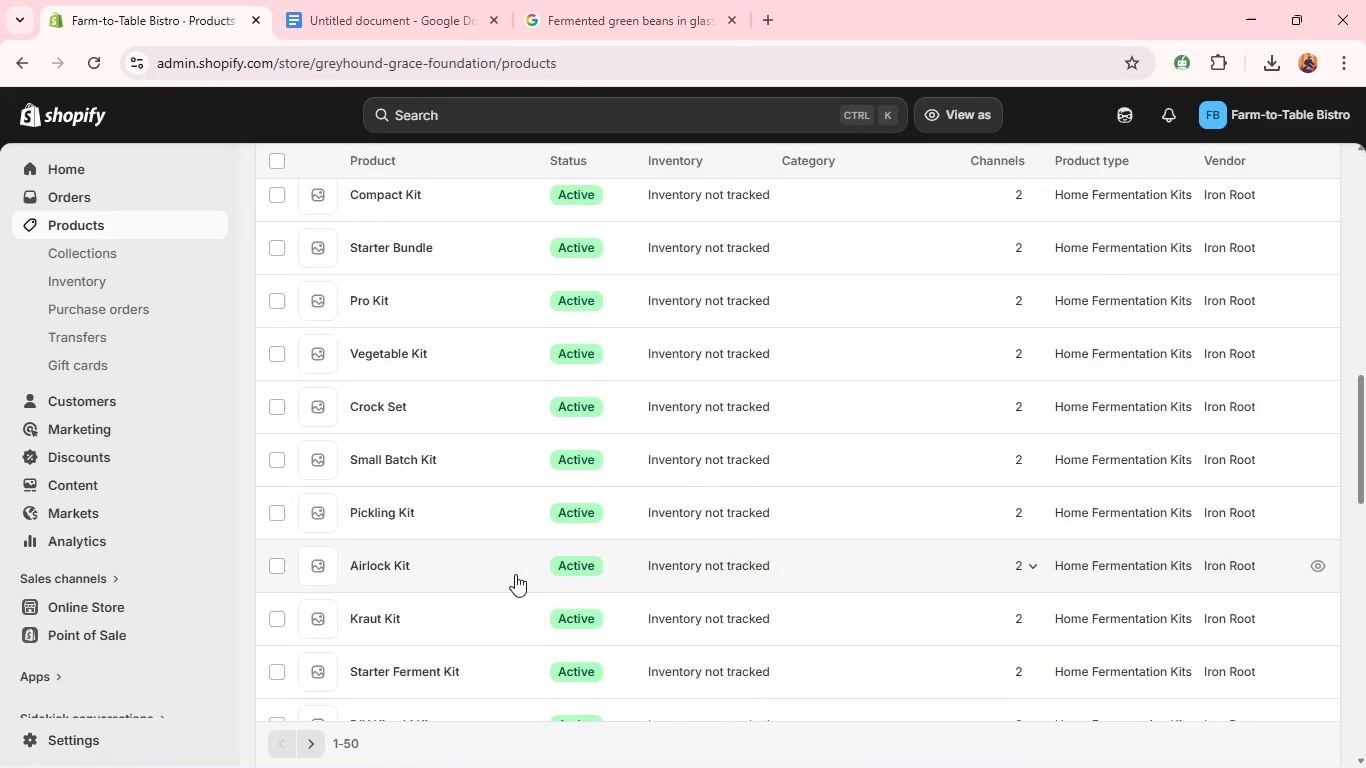 
wait(19.84)
 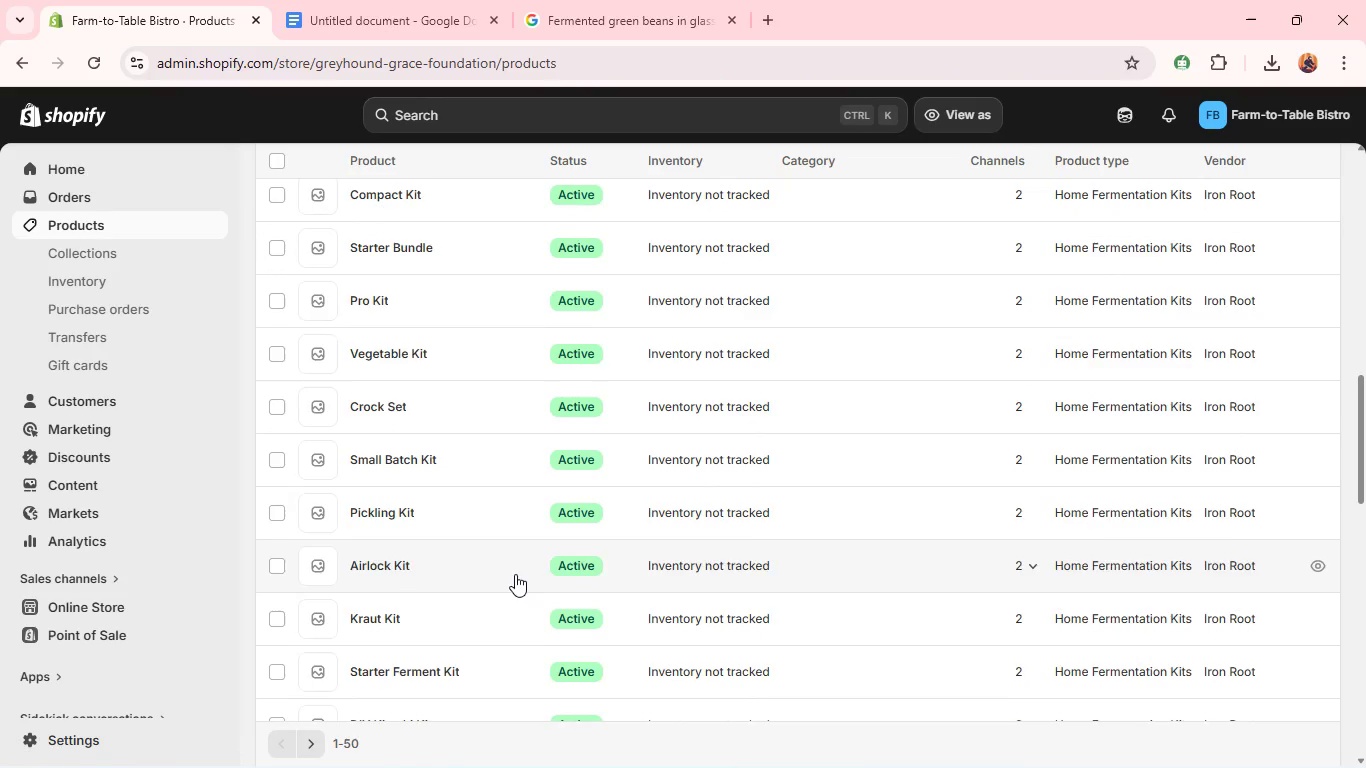 
left_click([406, 554])
 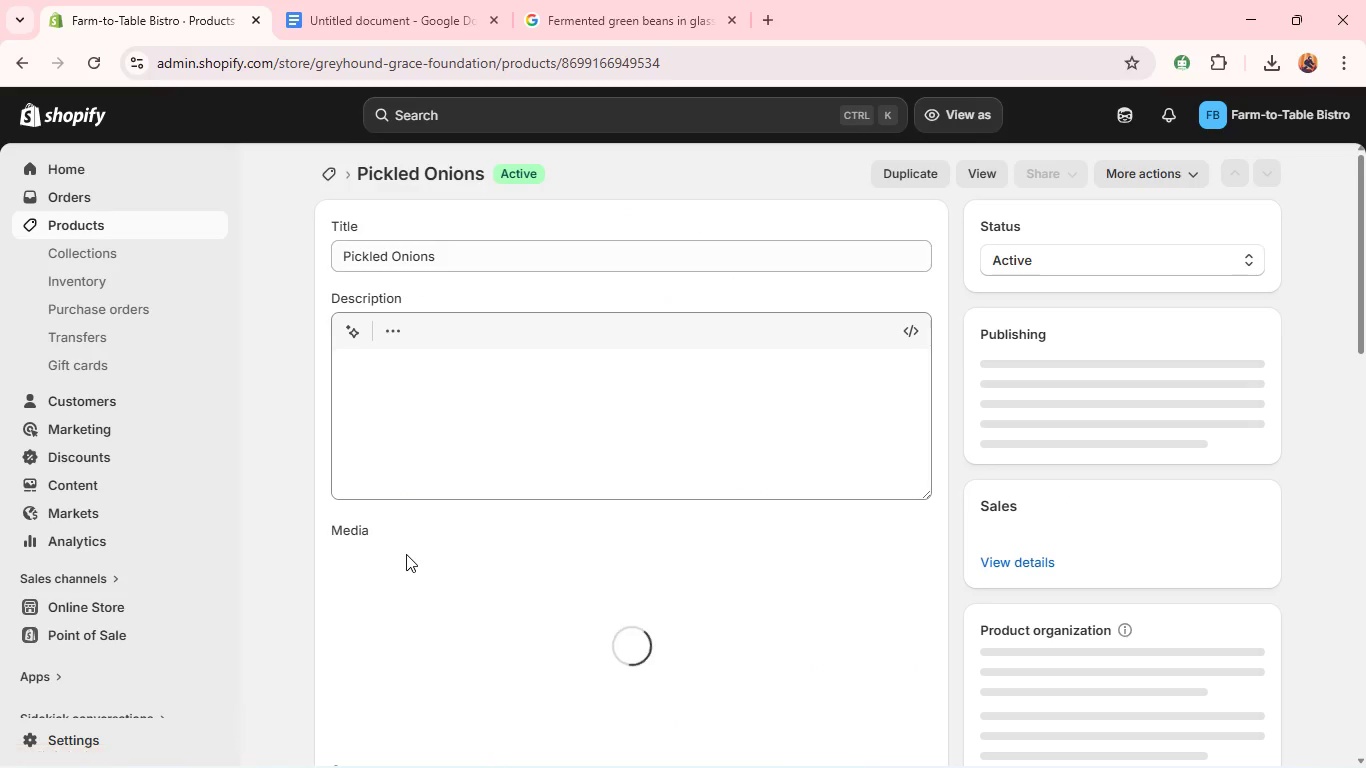 
wait(8.3)
 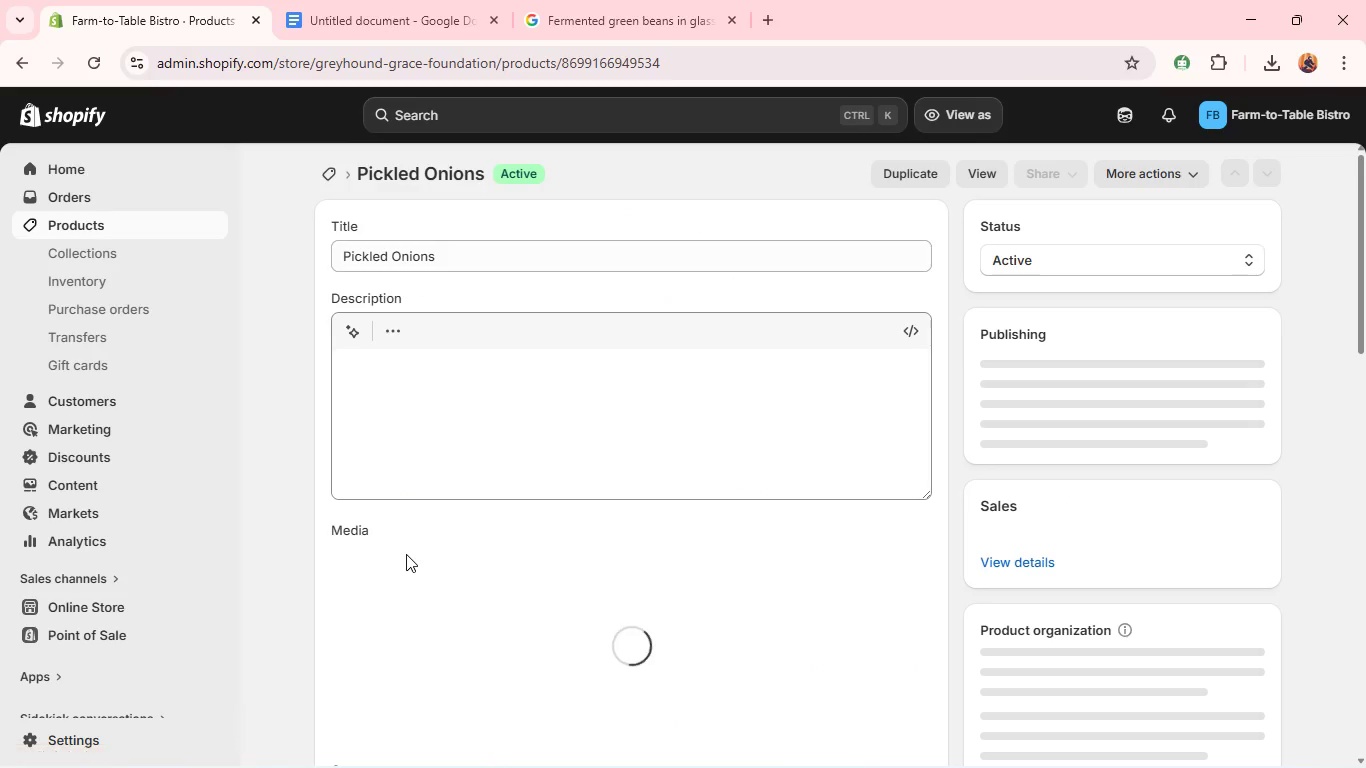 
double_click([492, 382])
 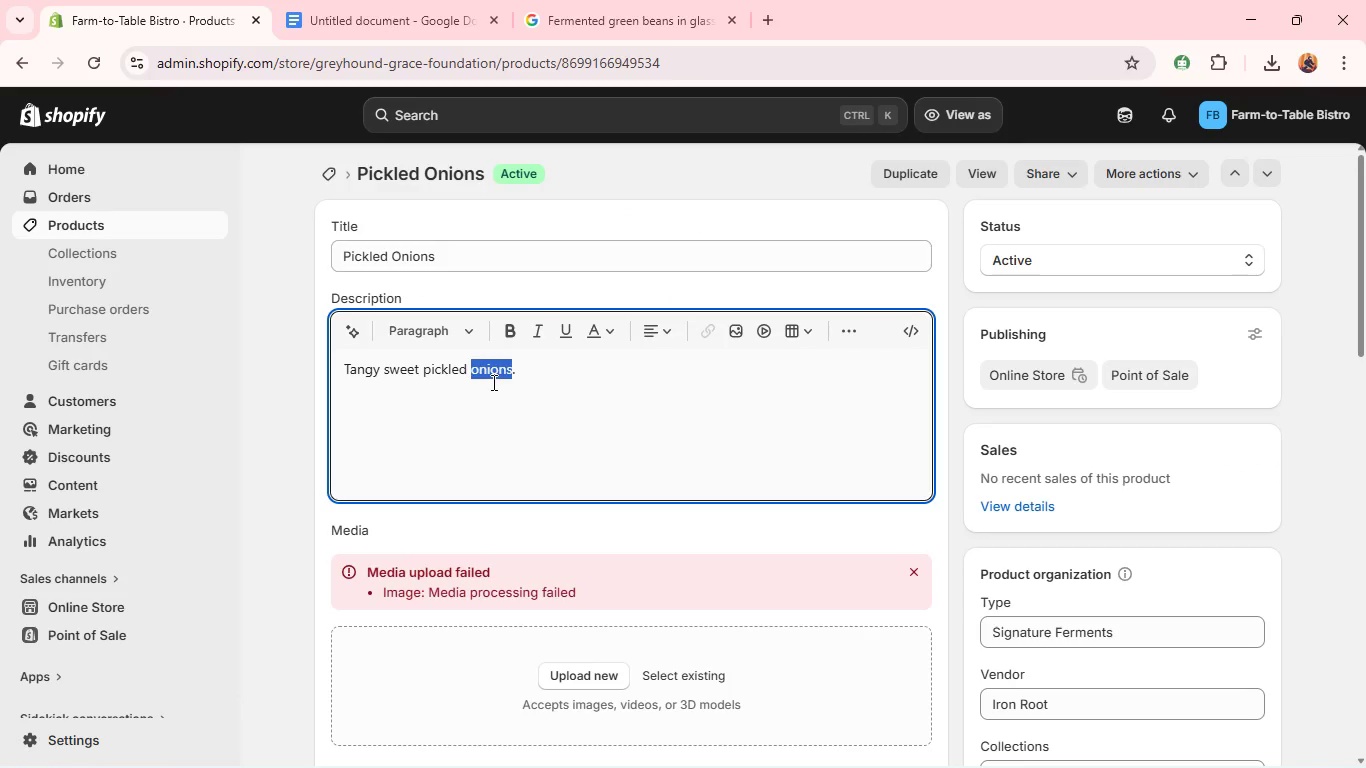 
triple_click([492, 382])
 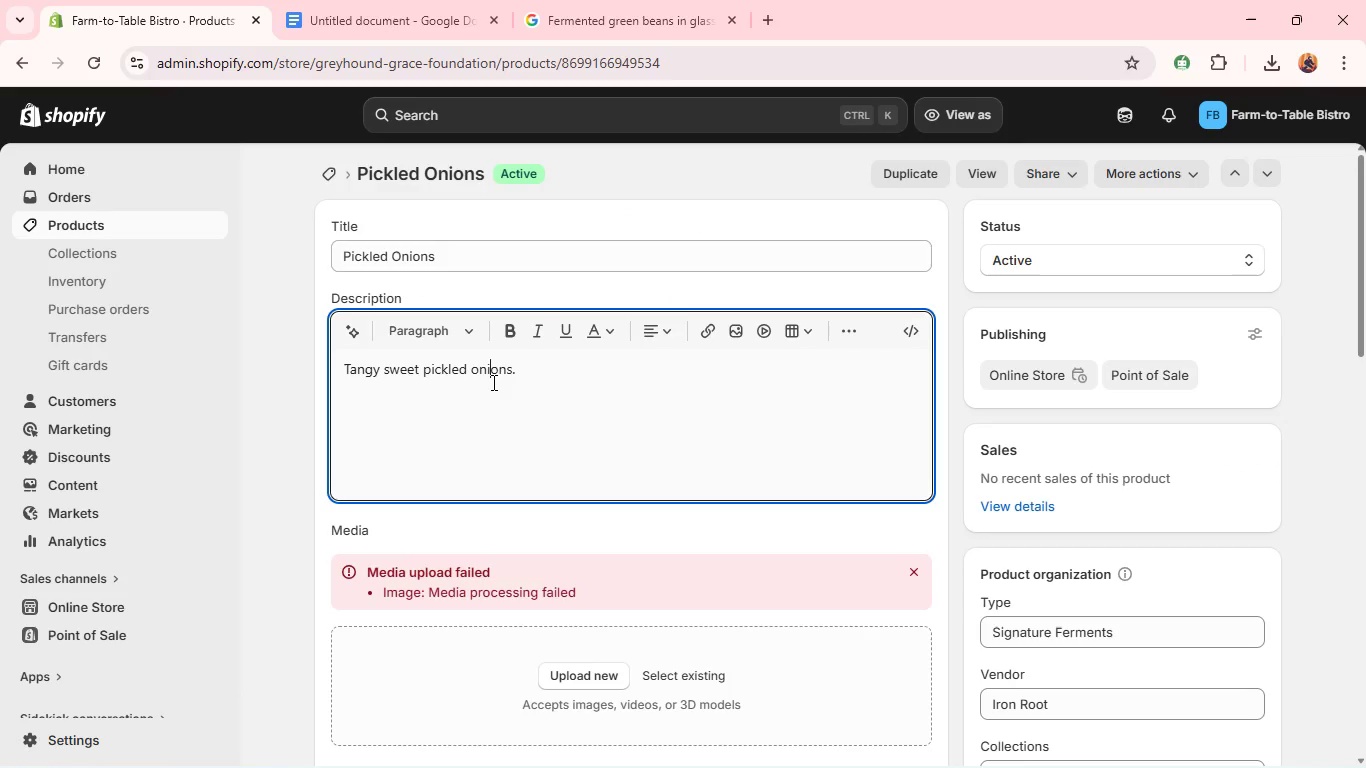 
triple_click([492, 382])
 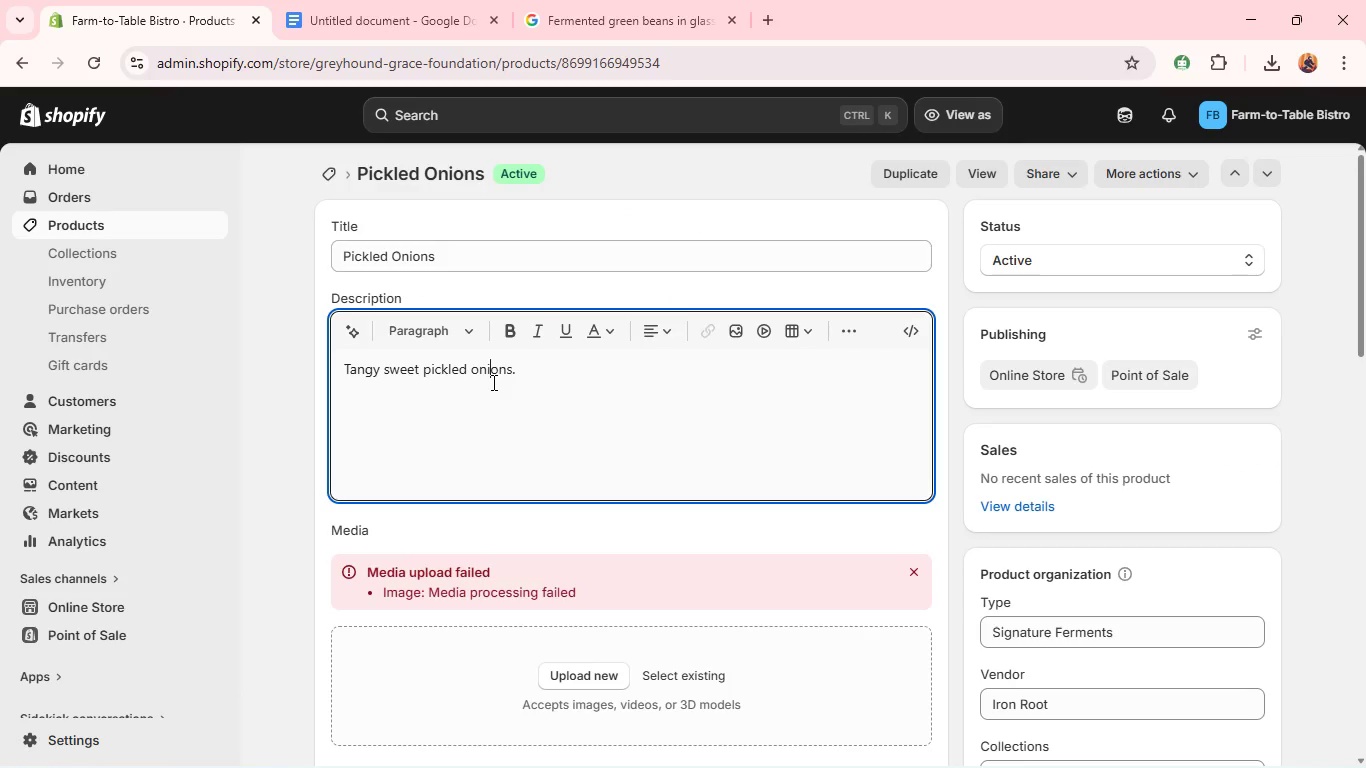 
type(Sweet-tangy onions)
 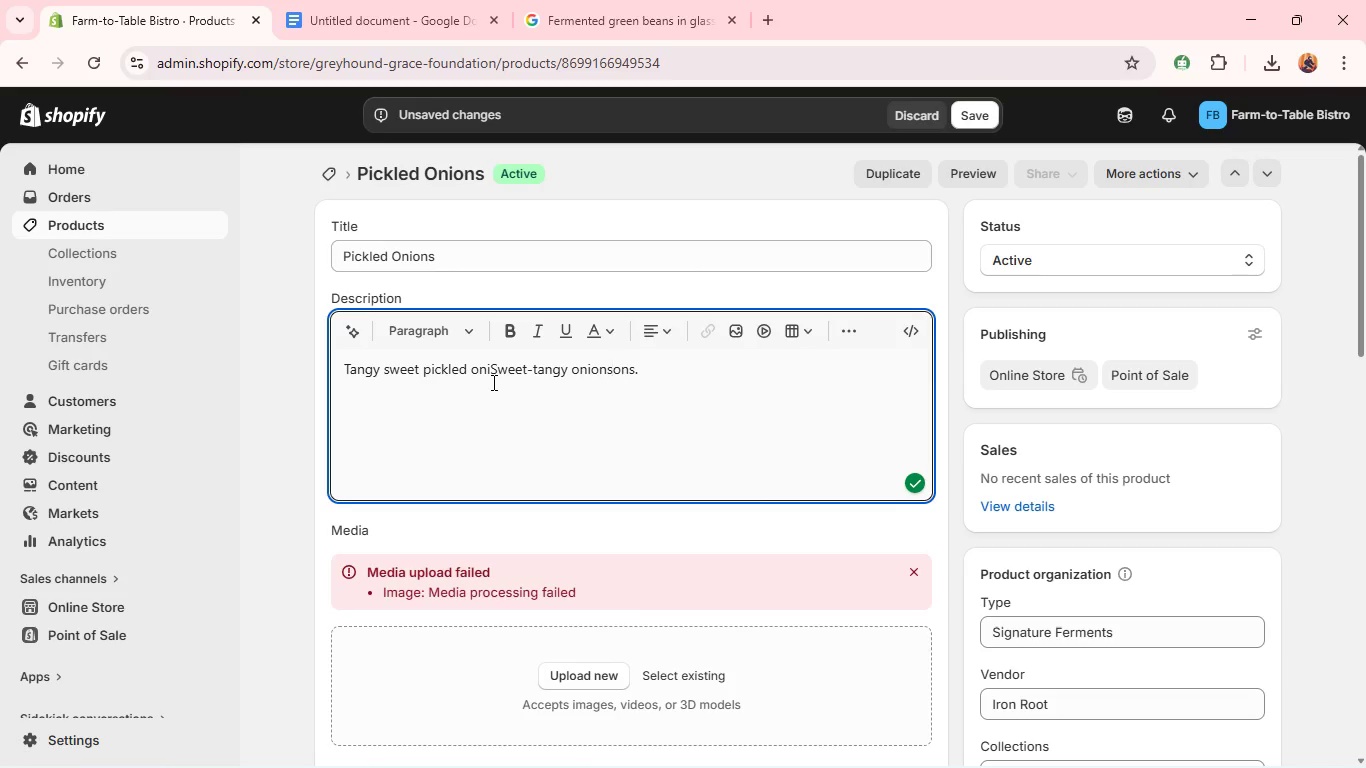 
key(Control+A)
 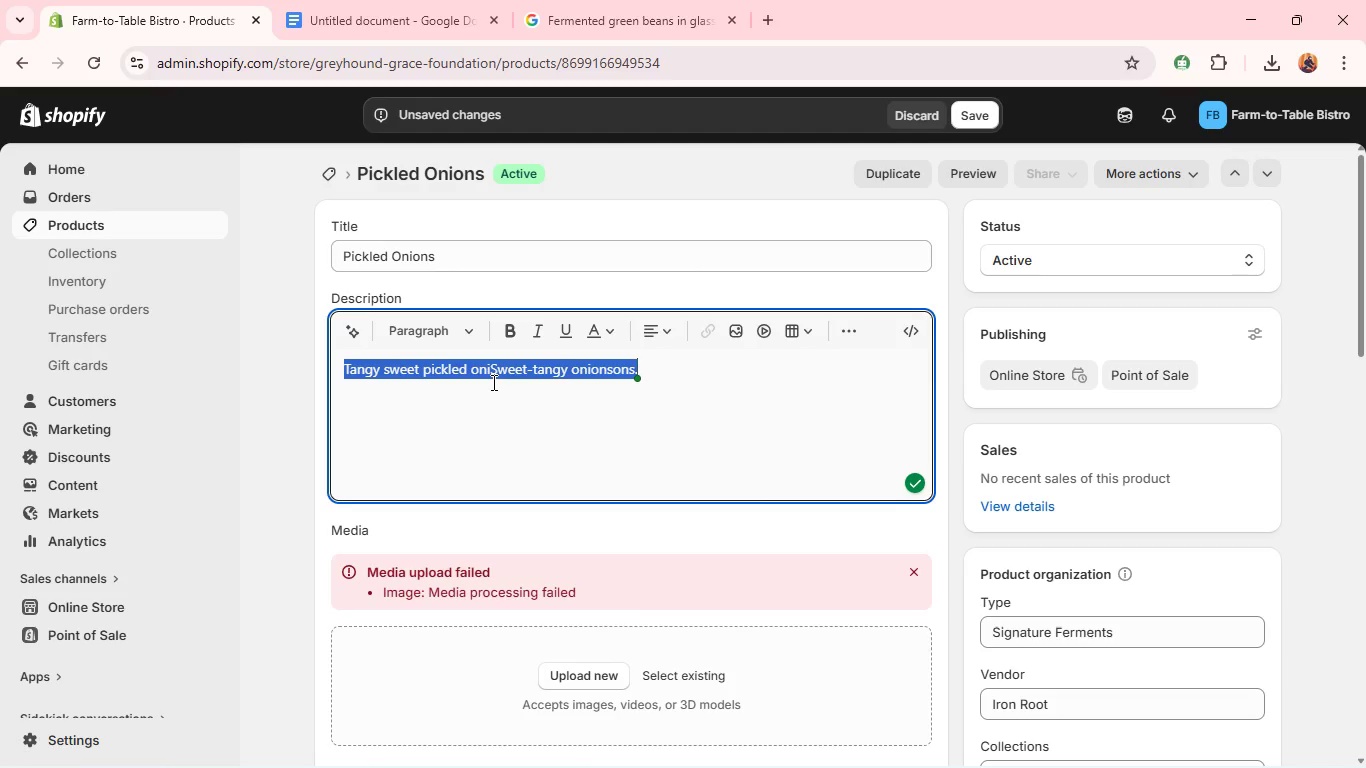 
type(Sweet-tangy onions fermented for bold flavor and crunch/)
key(Backspace)
type(. )
 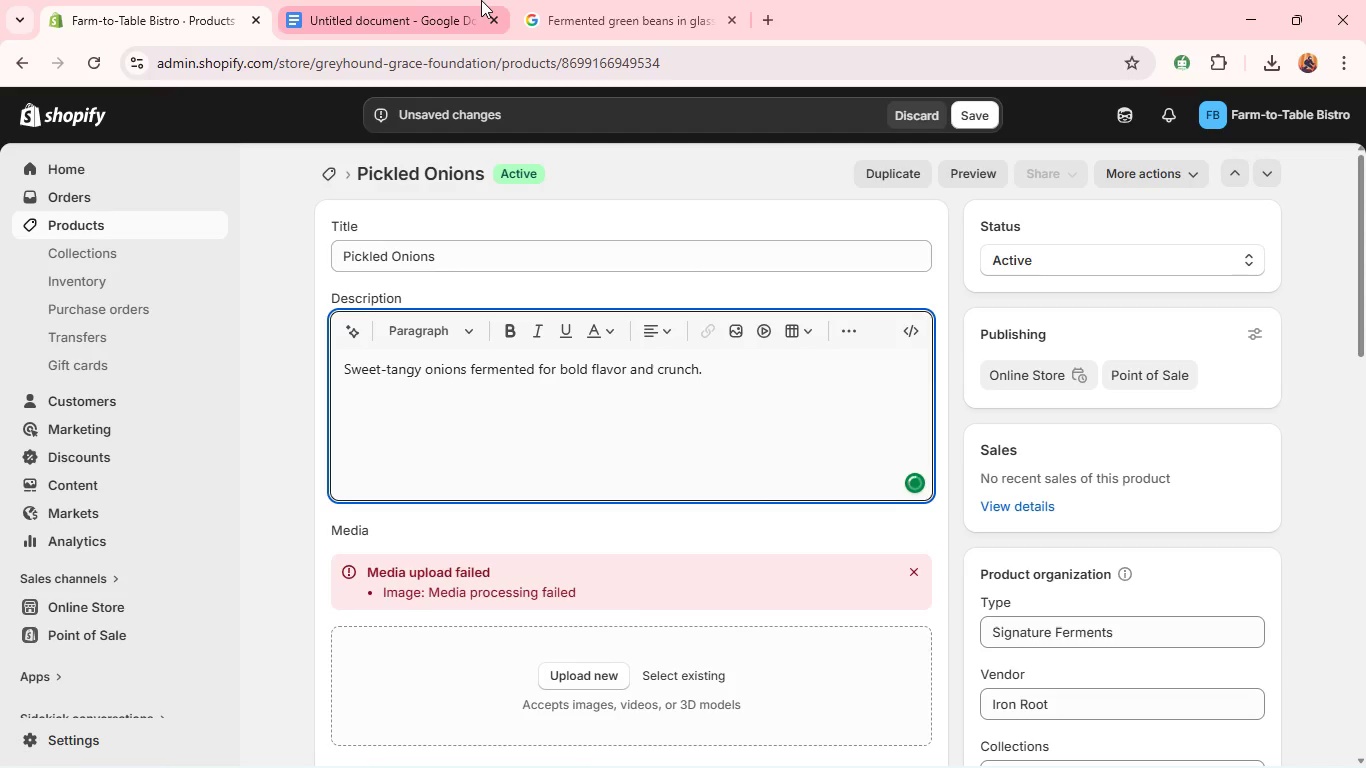 
left_click([443, 14])
 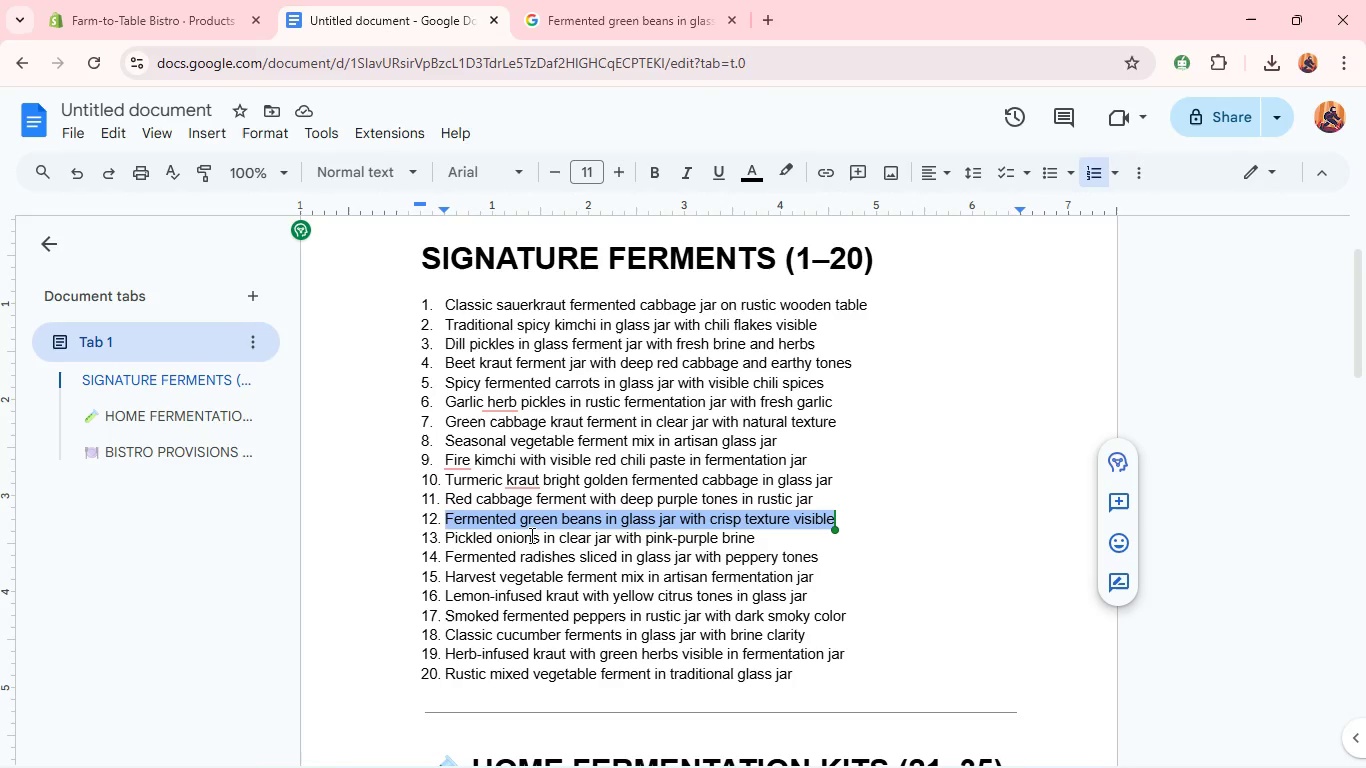 
double_click([529, 535])
 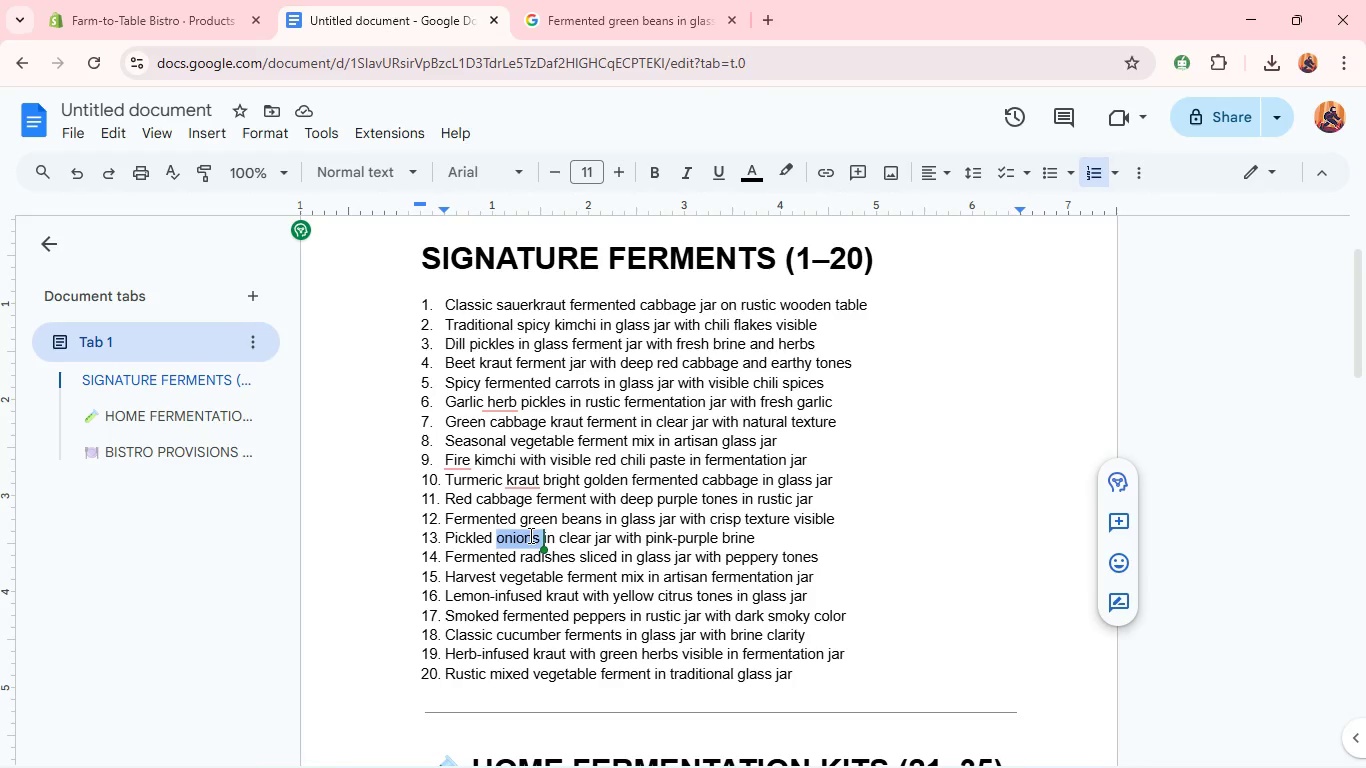 
triple_click([529, 535])
 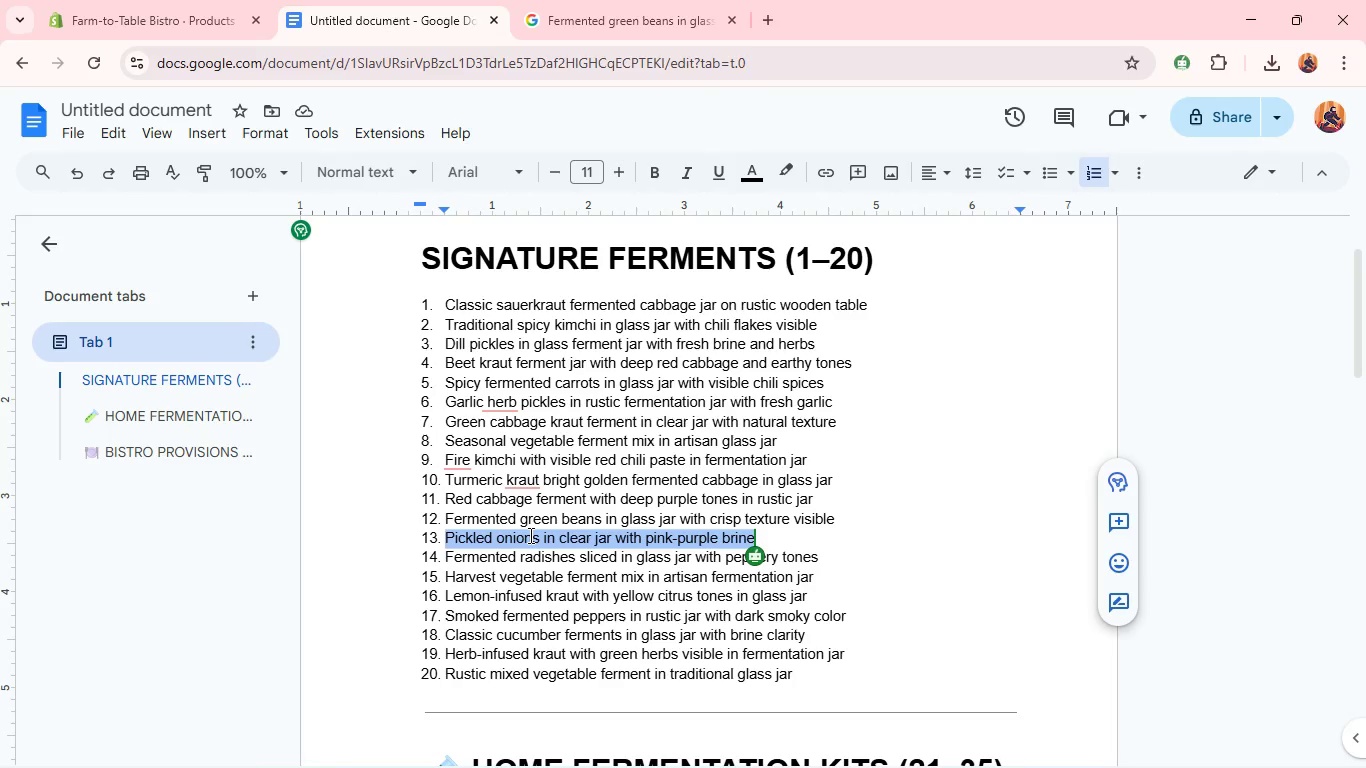 
key(Control+C)
 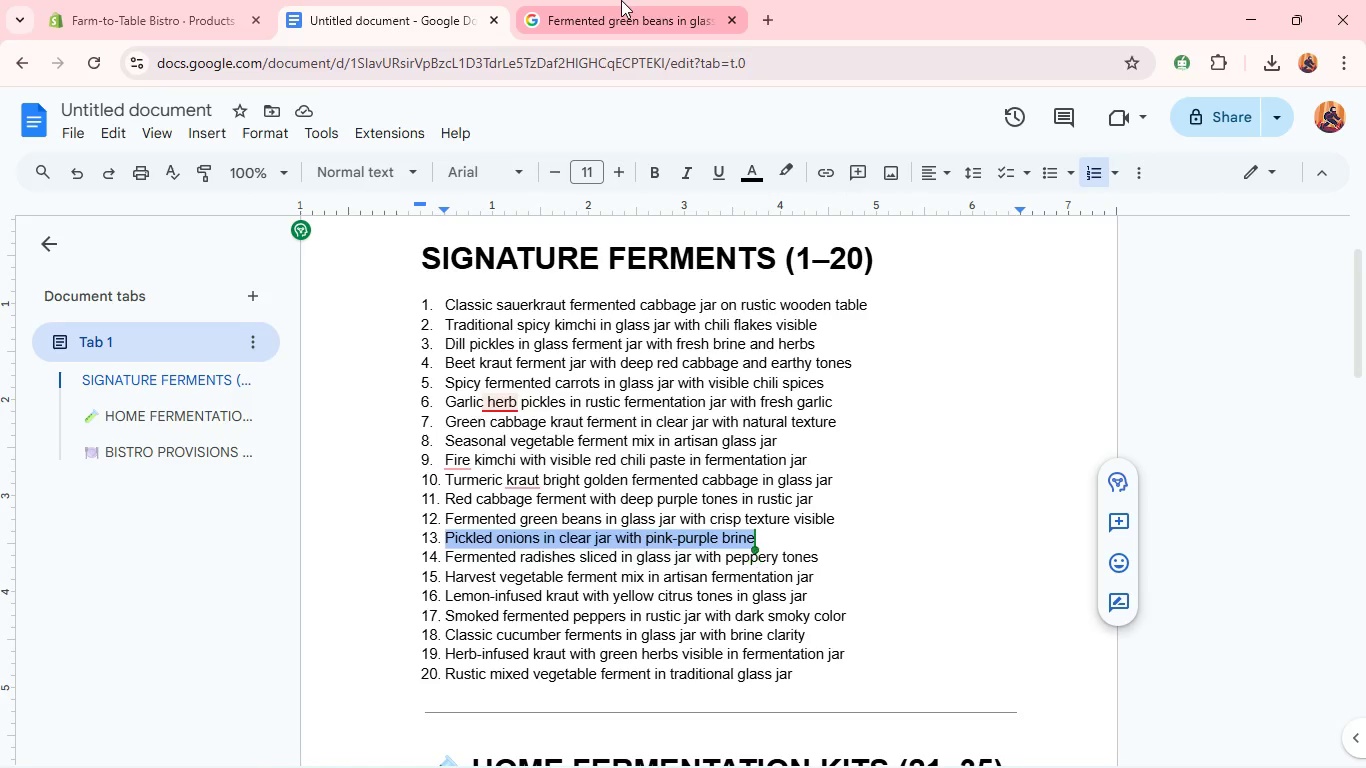 
left_click([621, 0])
 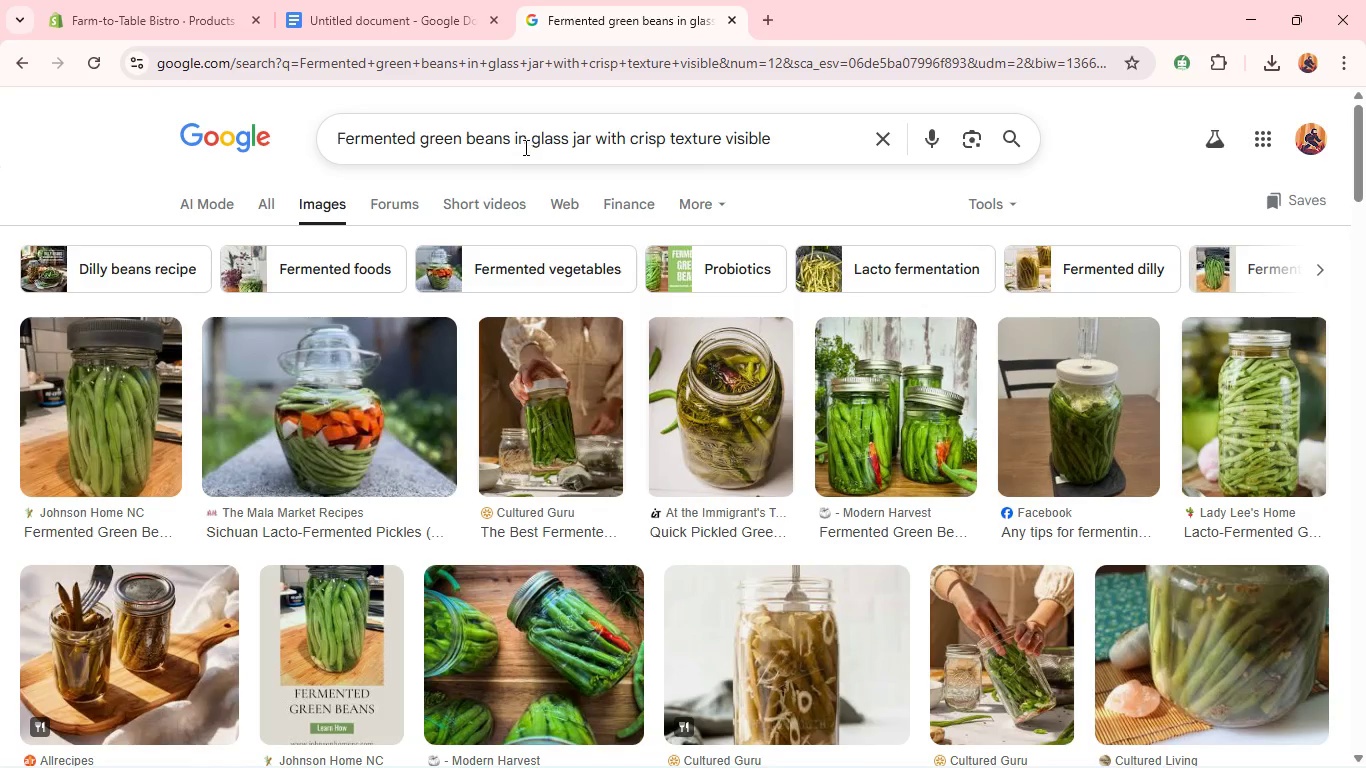 
left_click([522, 149])
 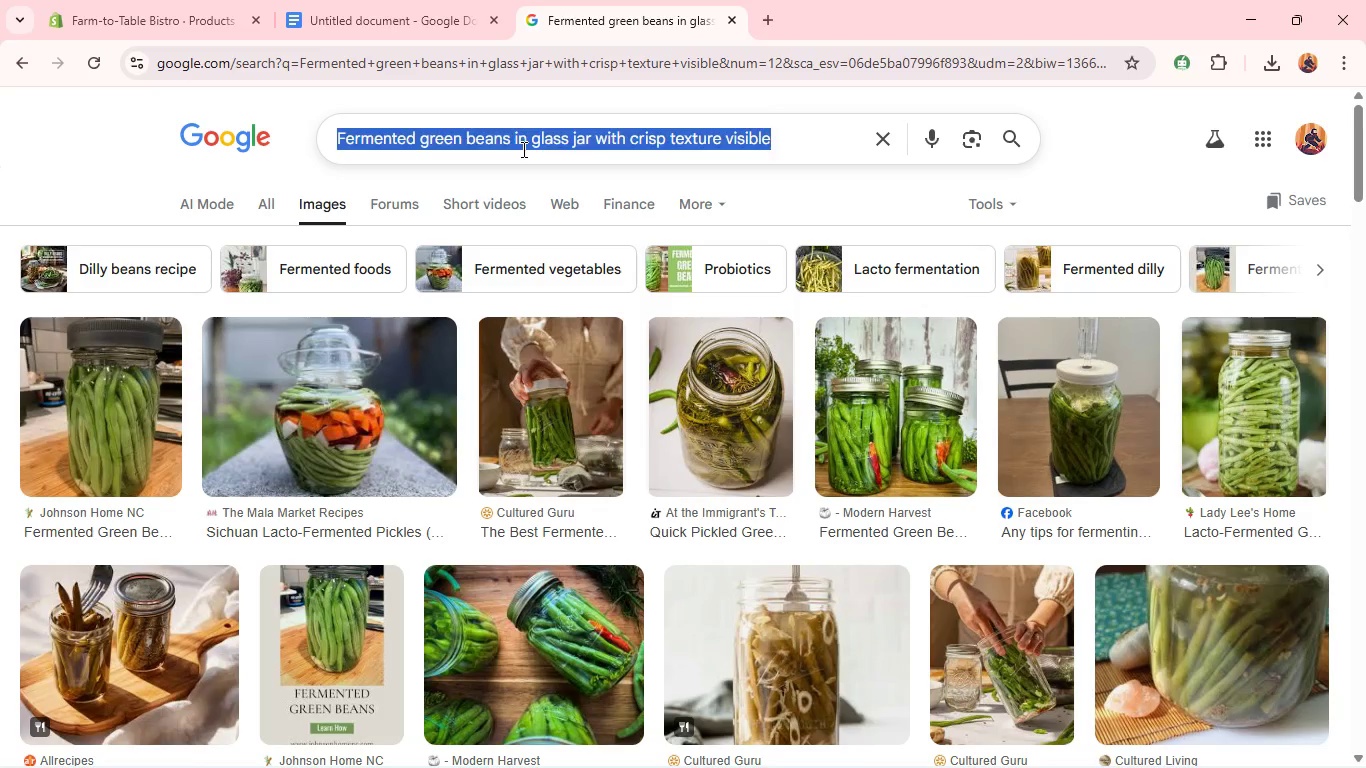 
key(Control+A)
 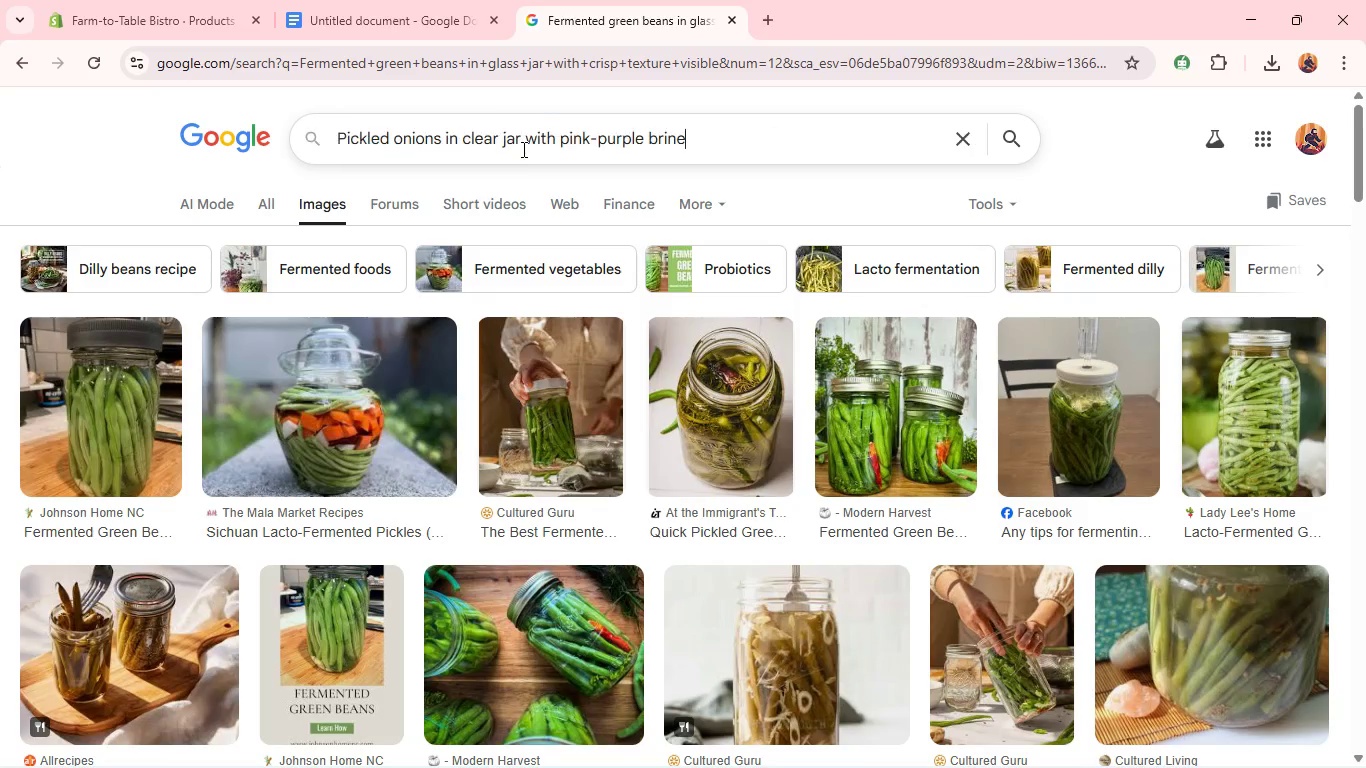 
key(Control+V)
 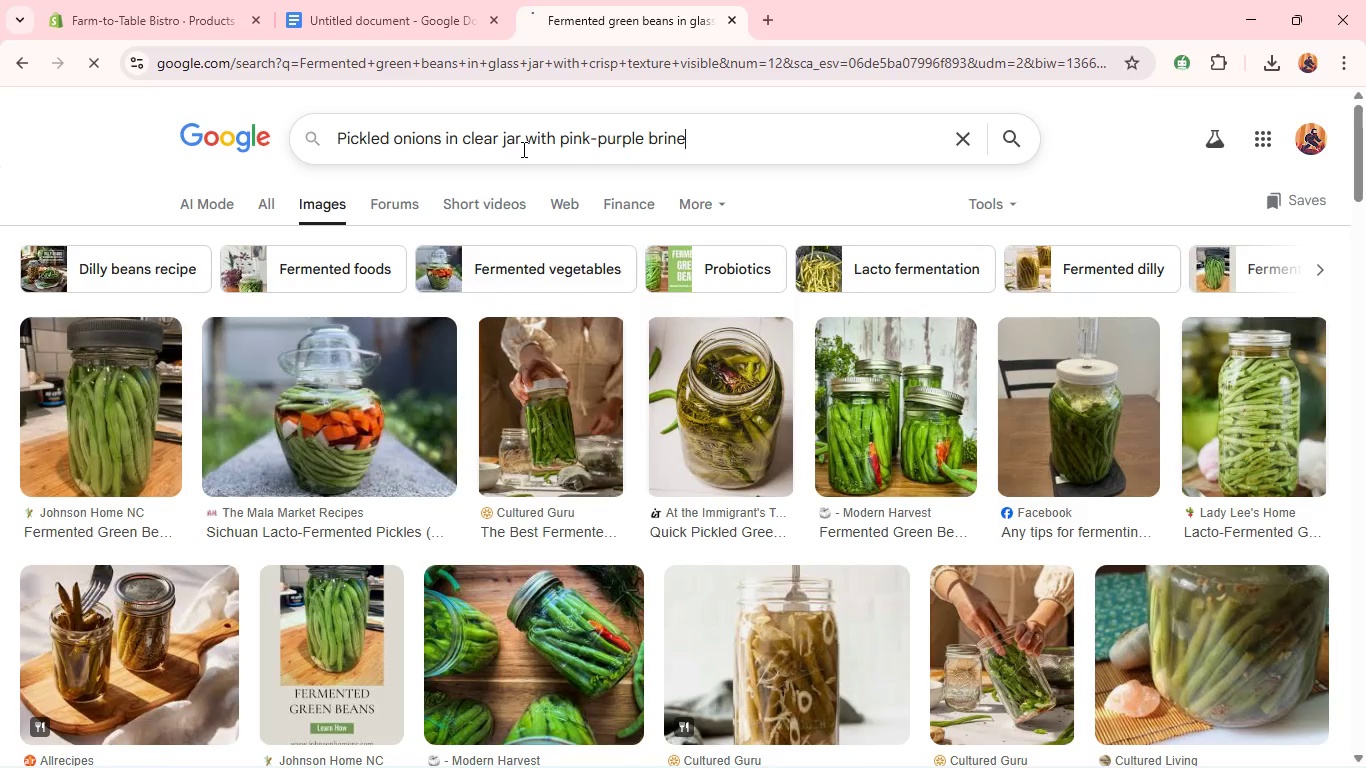 
key(Enter)
 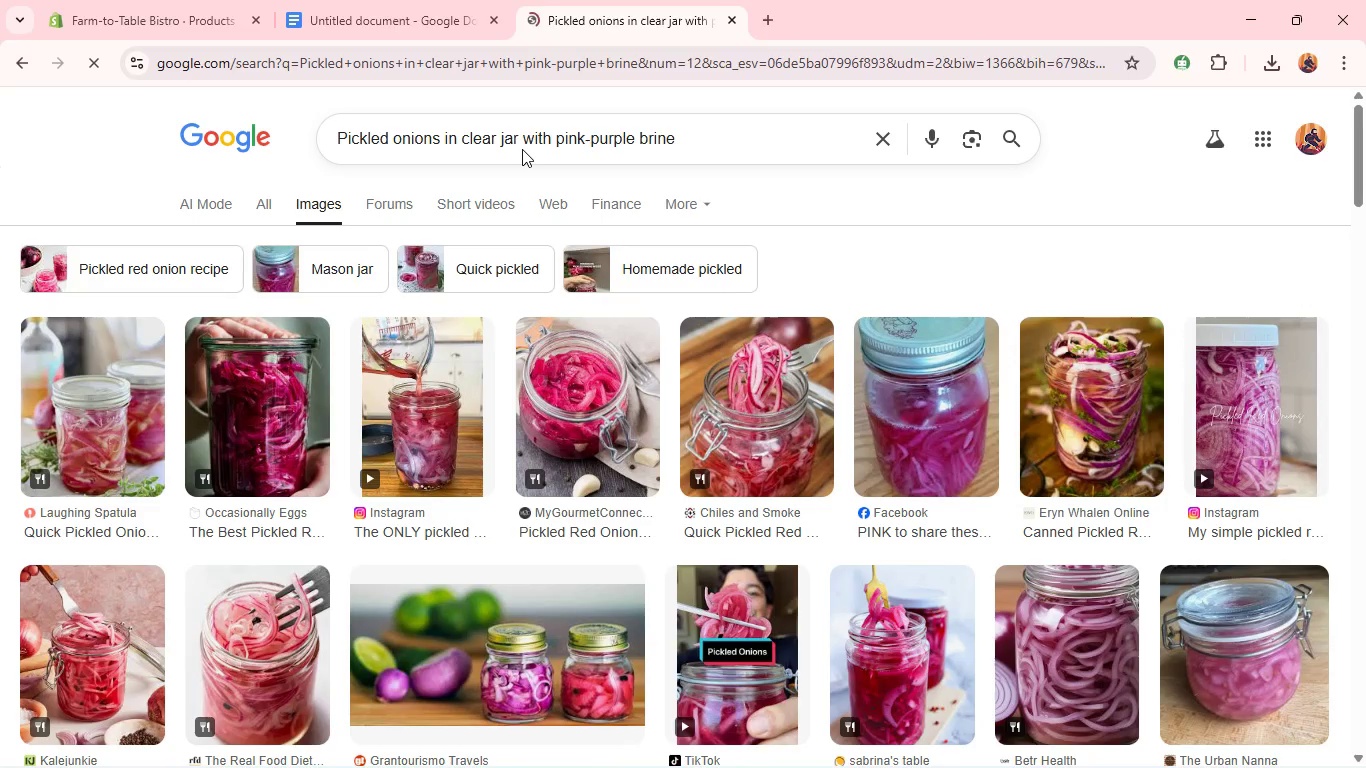 
wait(9.27)
 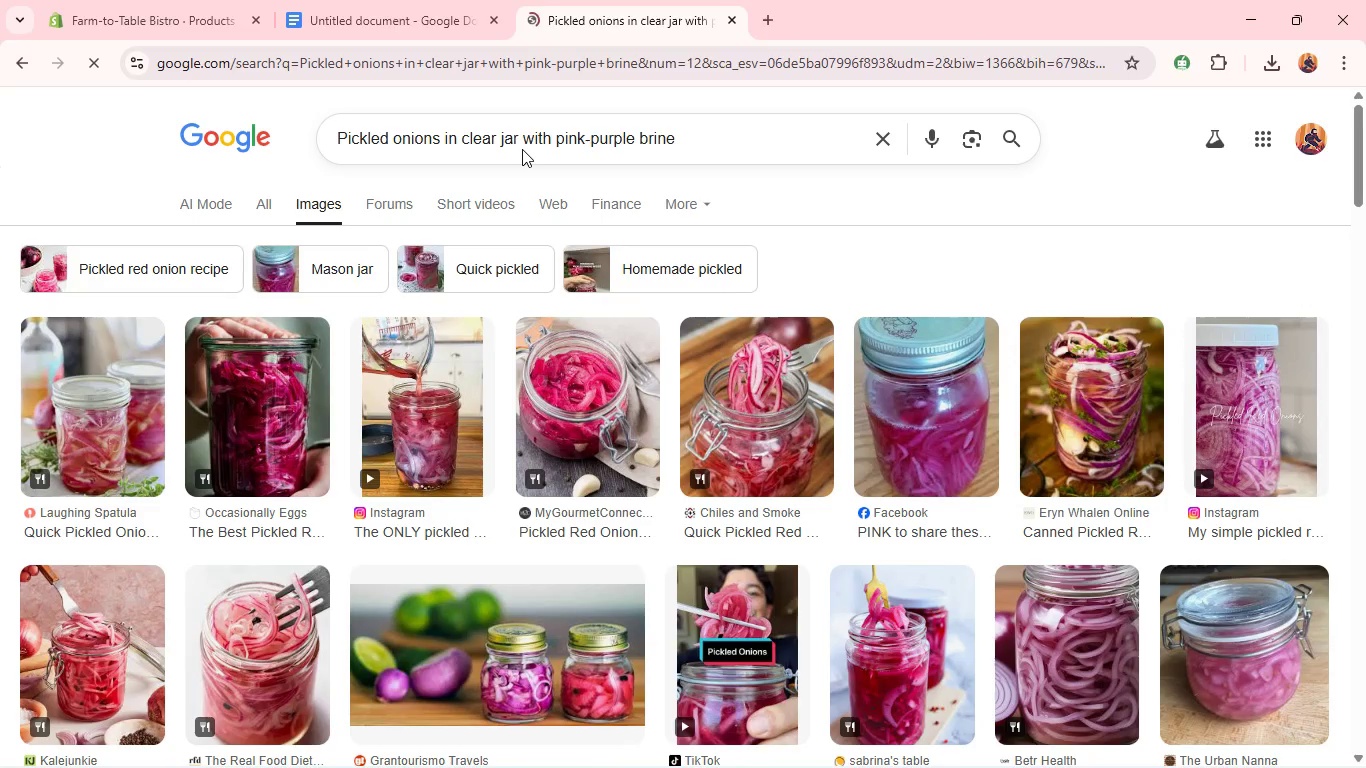 
left_click([215, 15])
 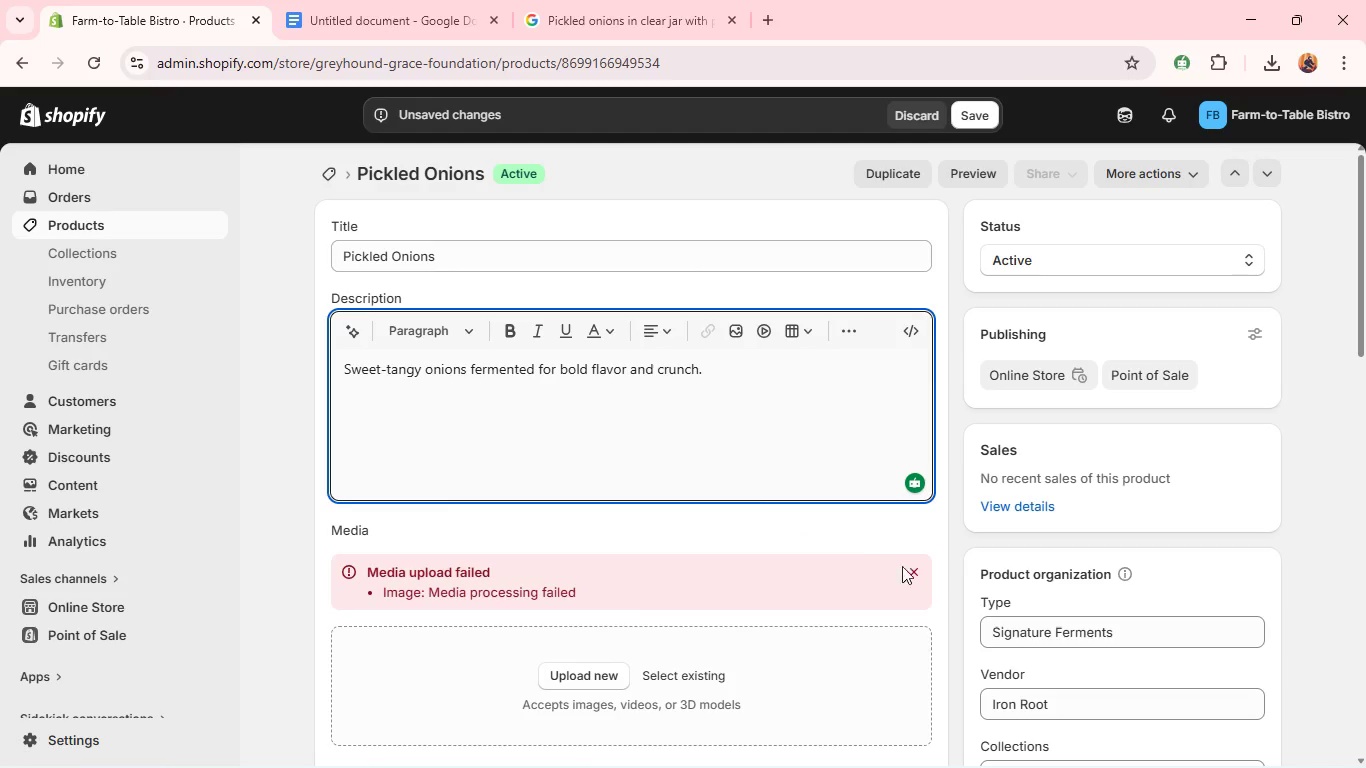 
left_click([916, 573])
 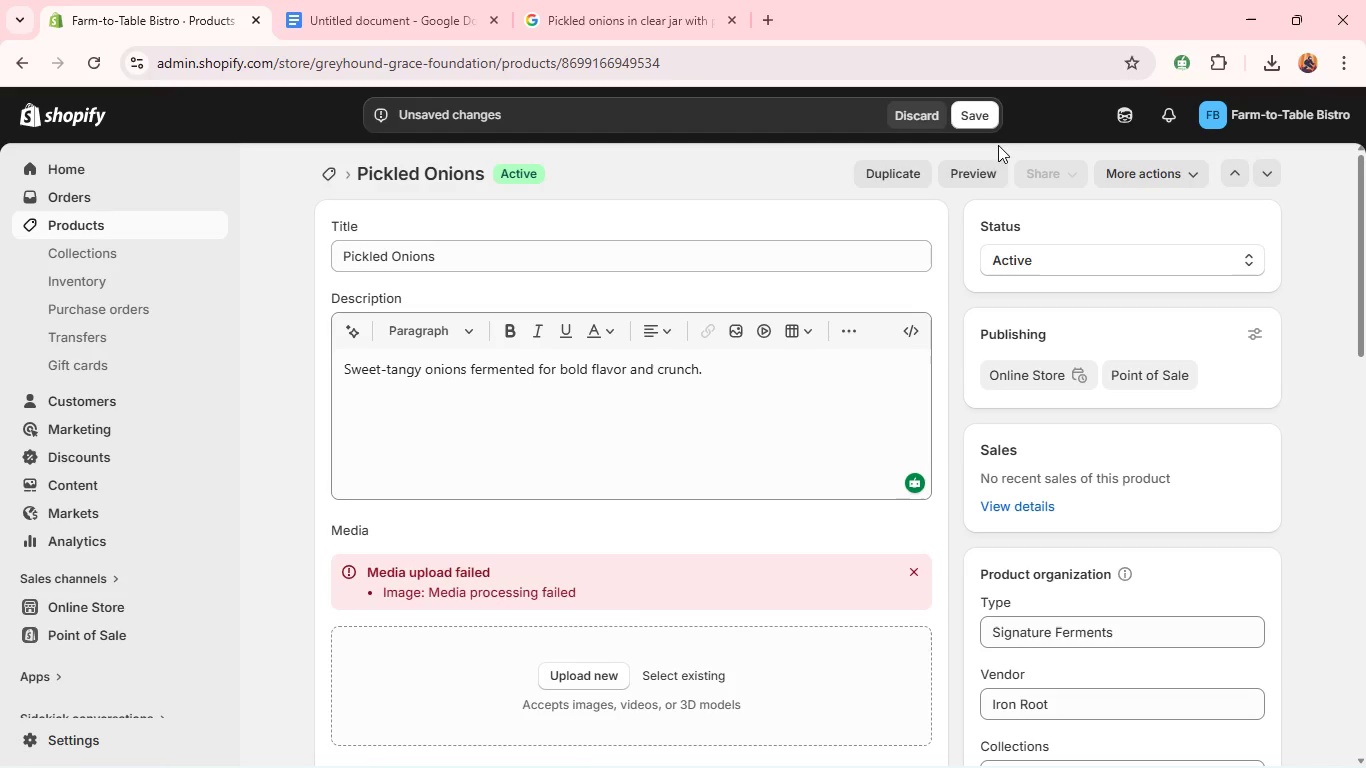 
mouse_move([736, 523])
 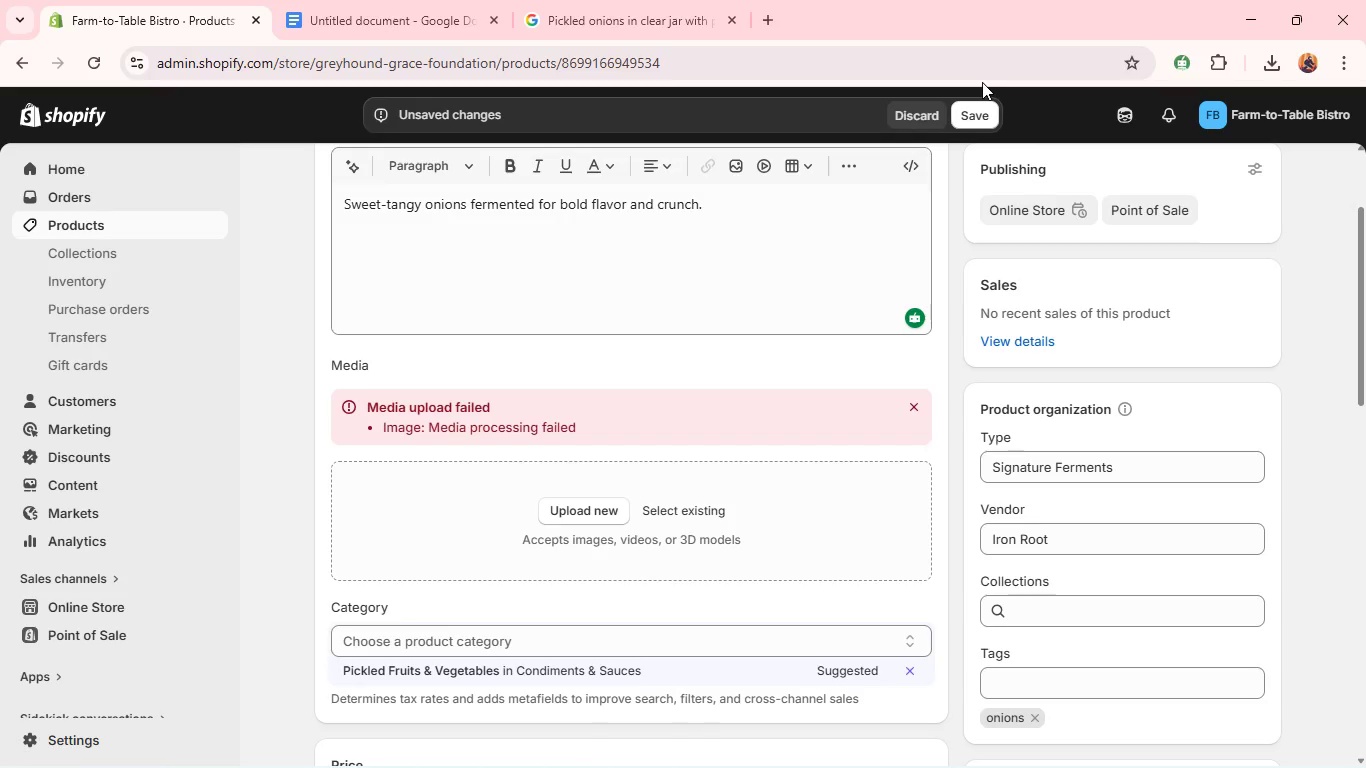 
left_click_drag(start_coordinate=[982, 82], to_coordinate=[972, 117])
 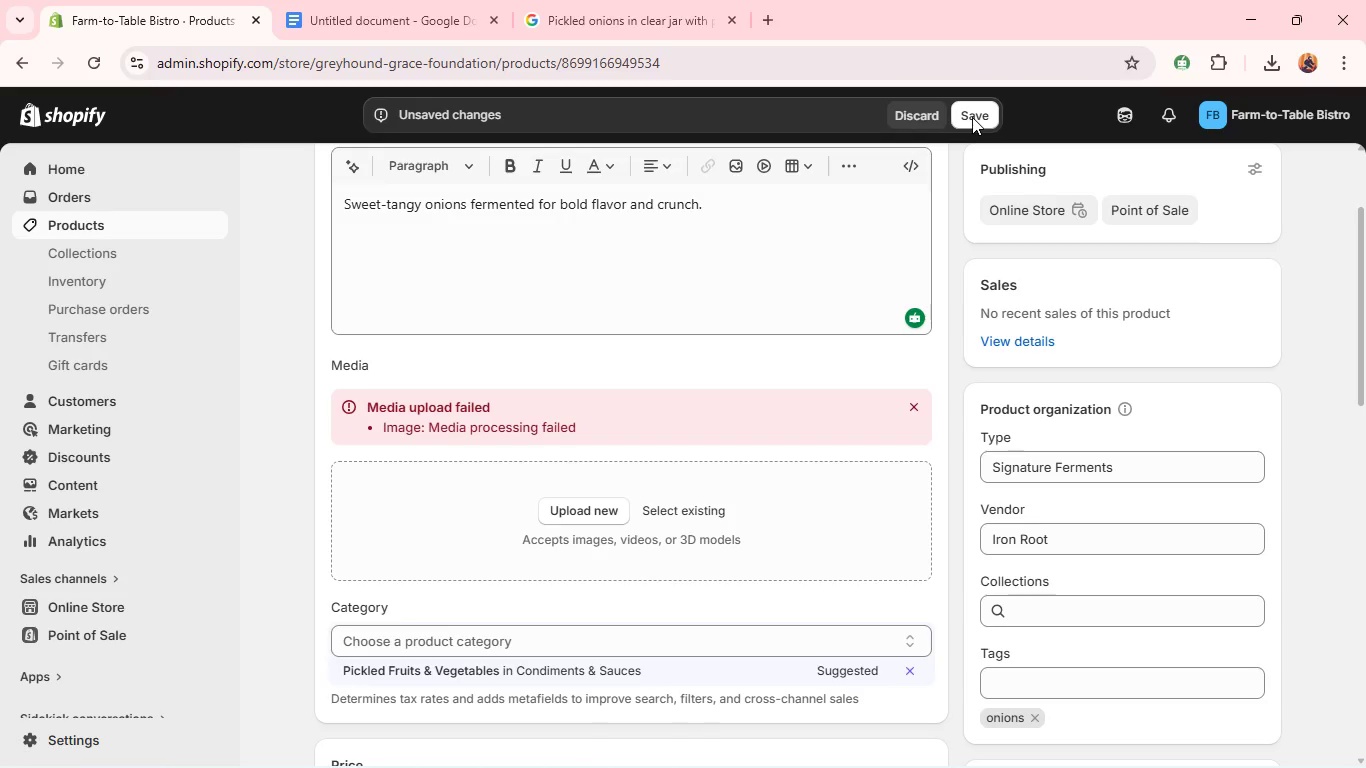 
left_click([972, 117])
 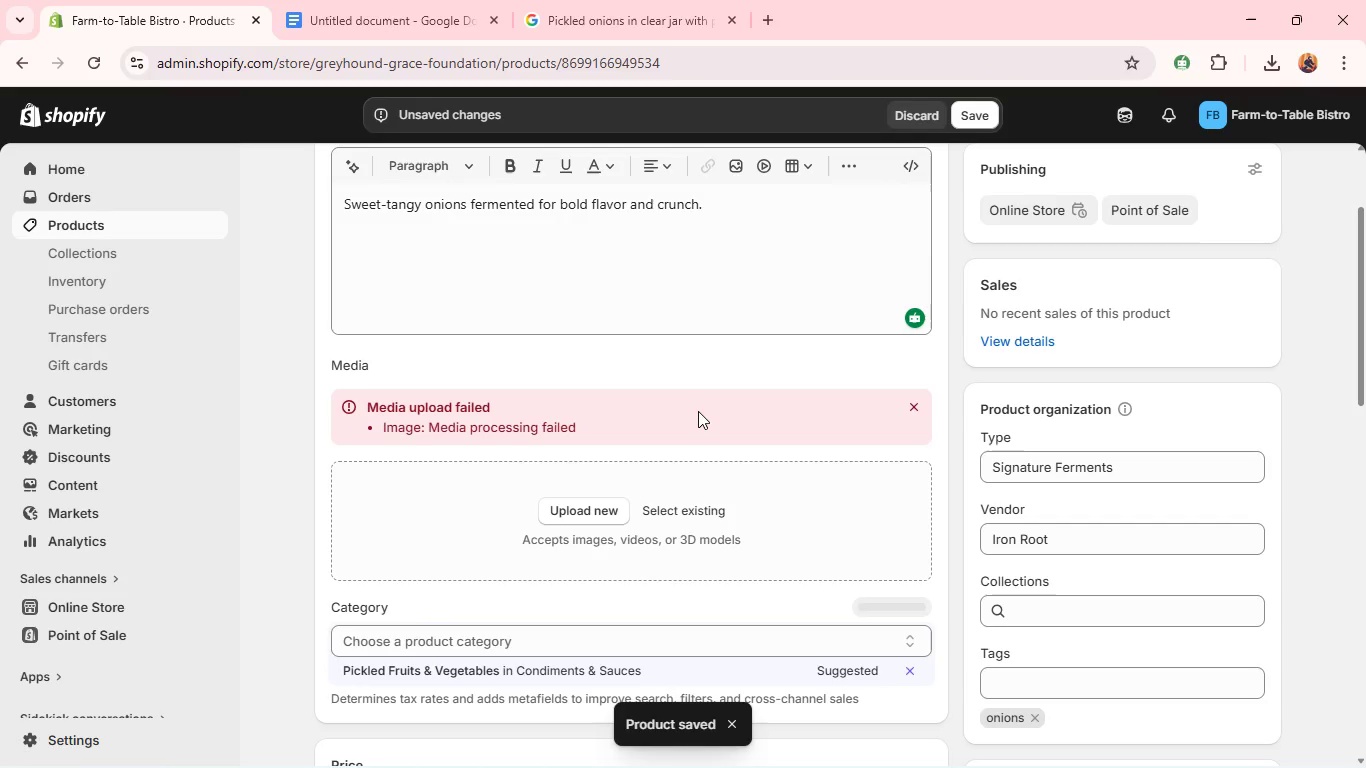 
wait(12.67)
 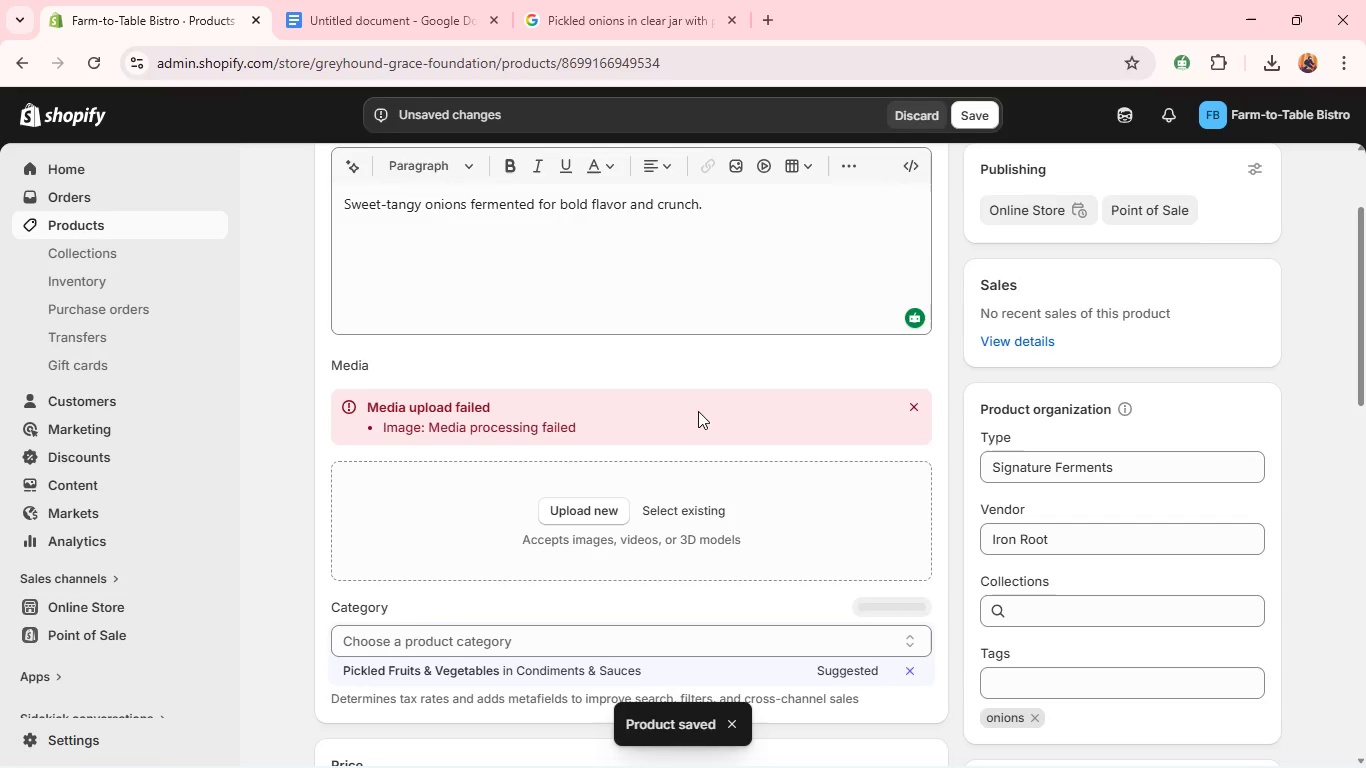 
left_click([609, 510])
 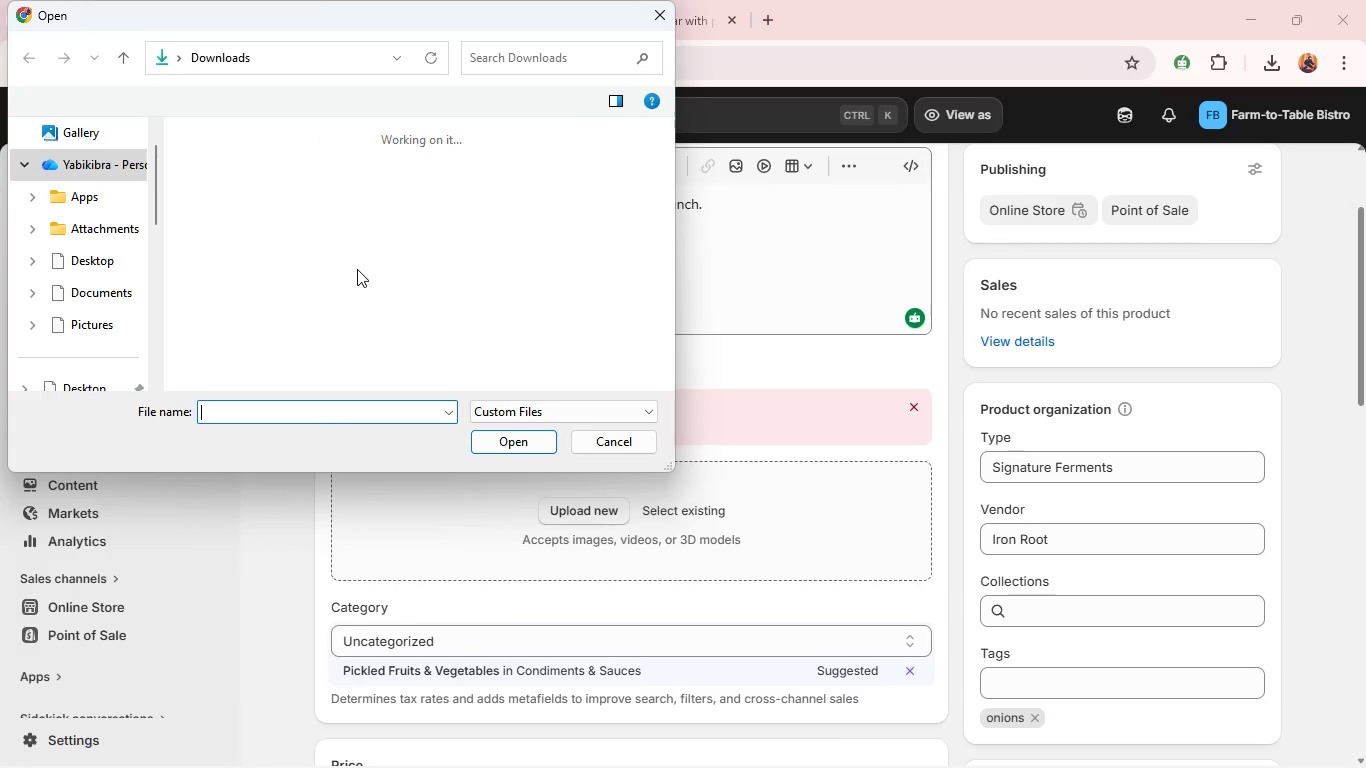 
scroll: coordinate [357, 269], scroll_direction: down, amount: 4.0
 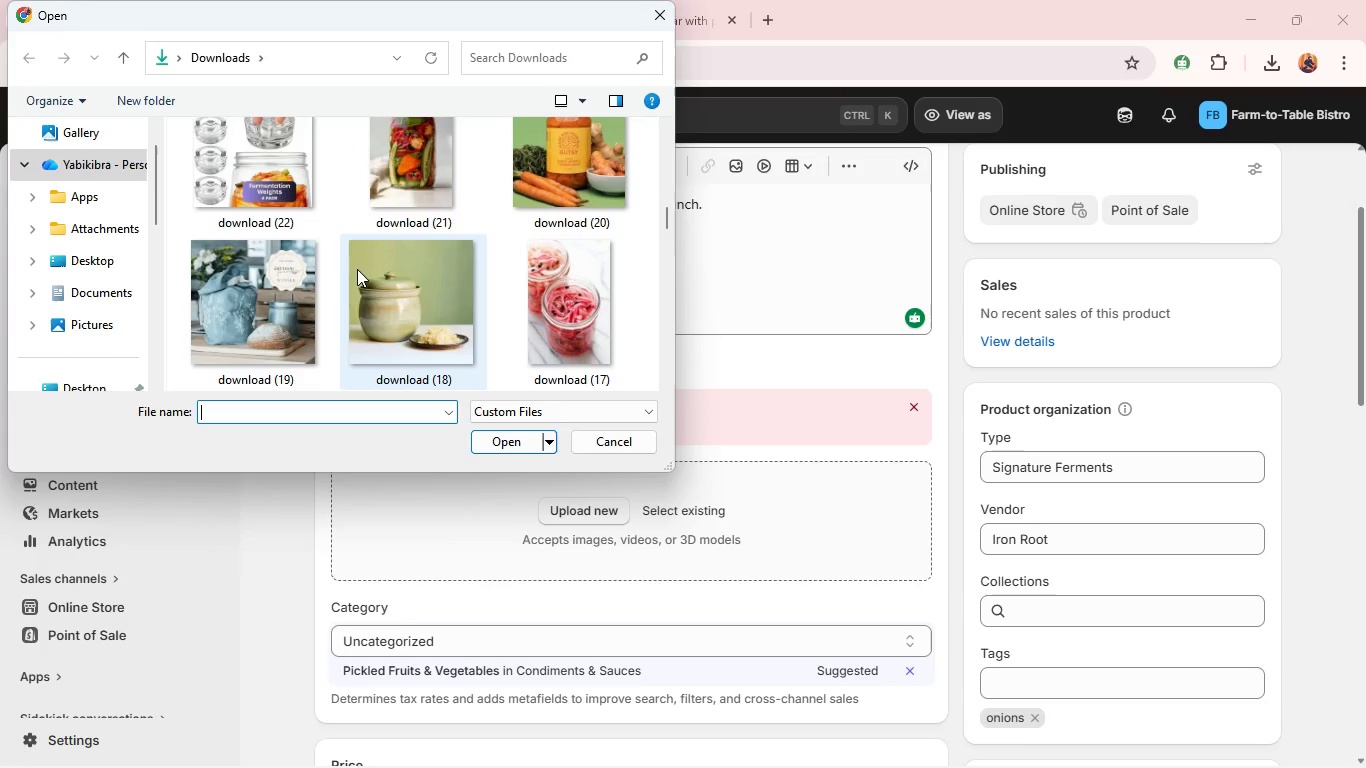 
left_click([549, 305])
 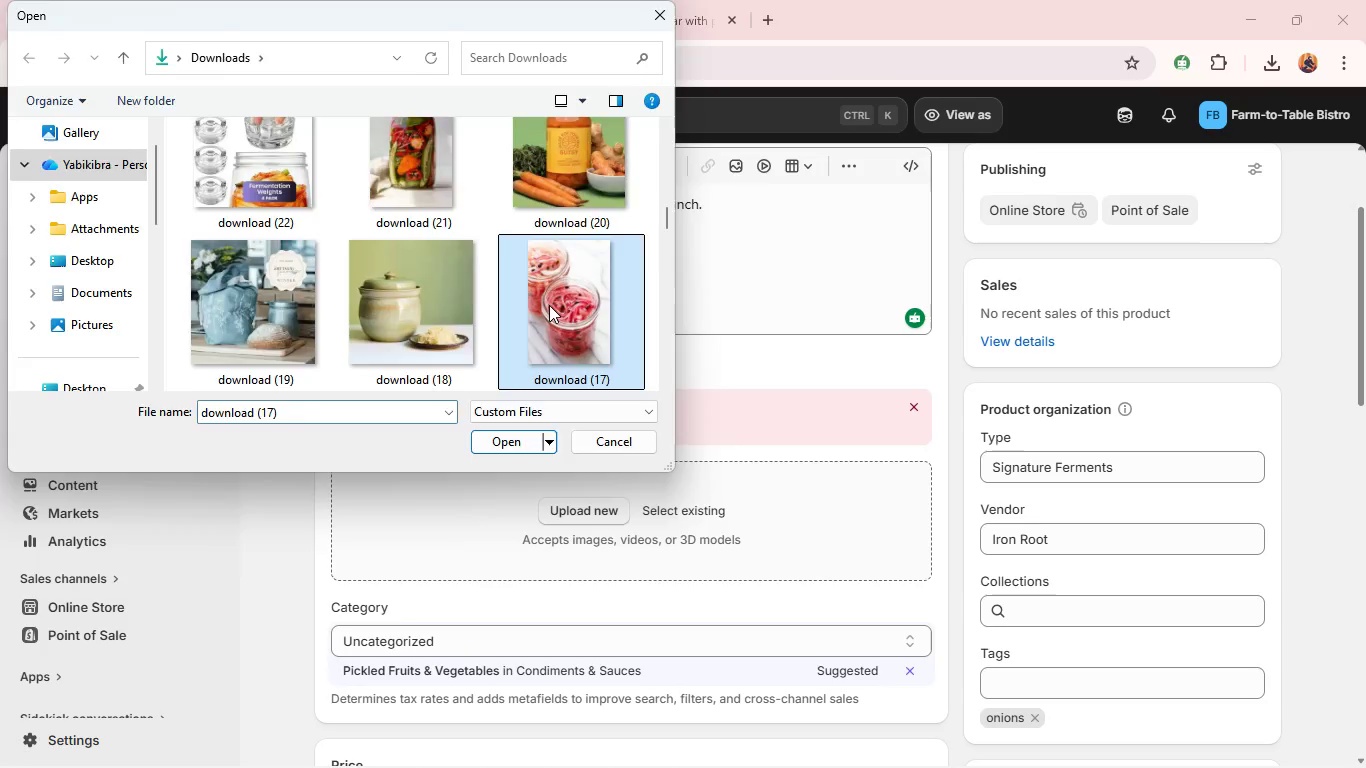 
key(Enter)
 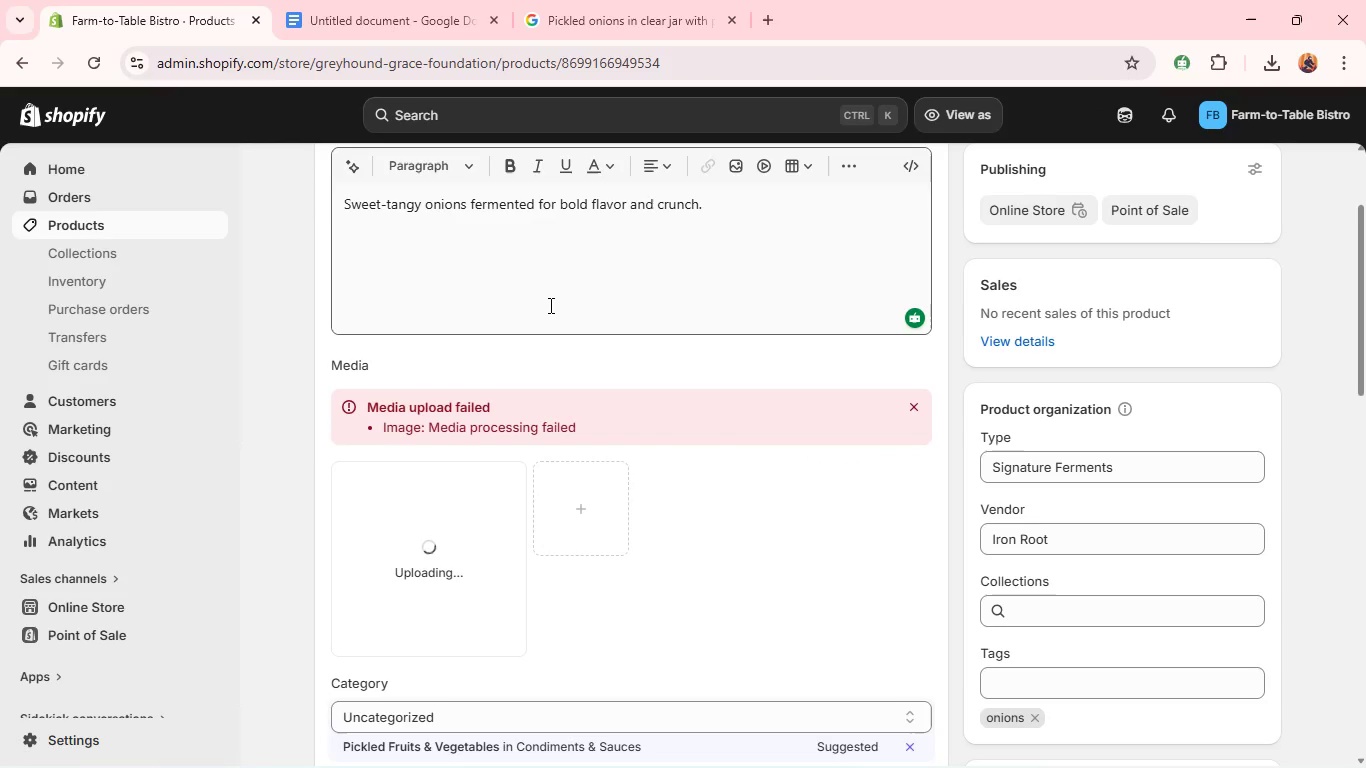 
wait(9.55)
 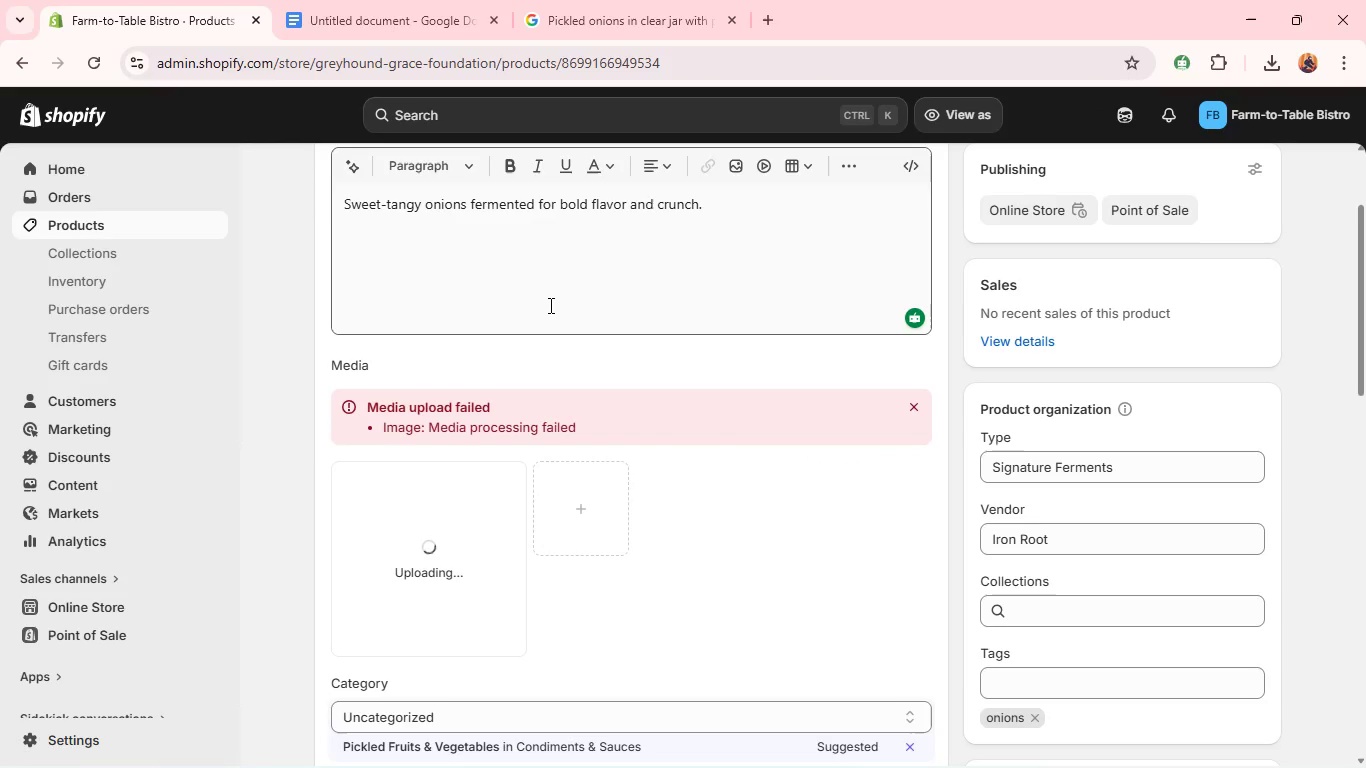 
left_click([440, 553])
 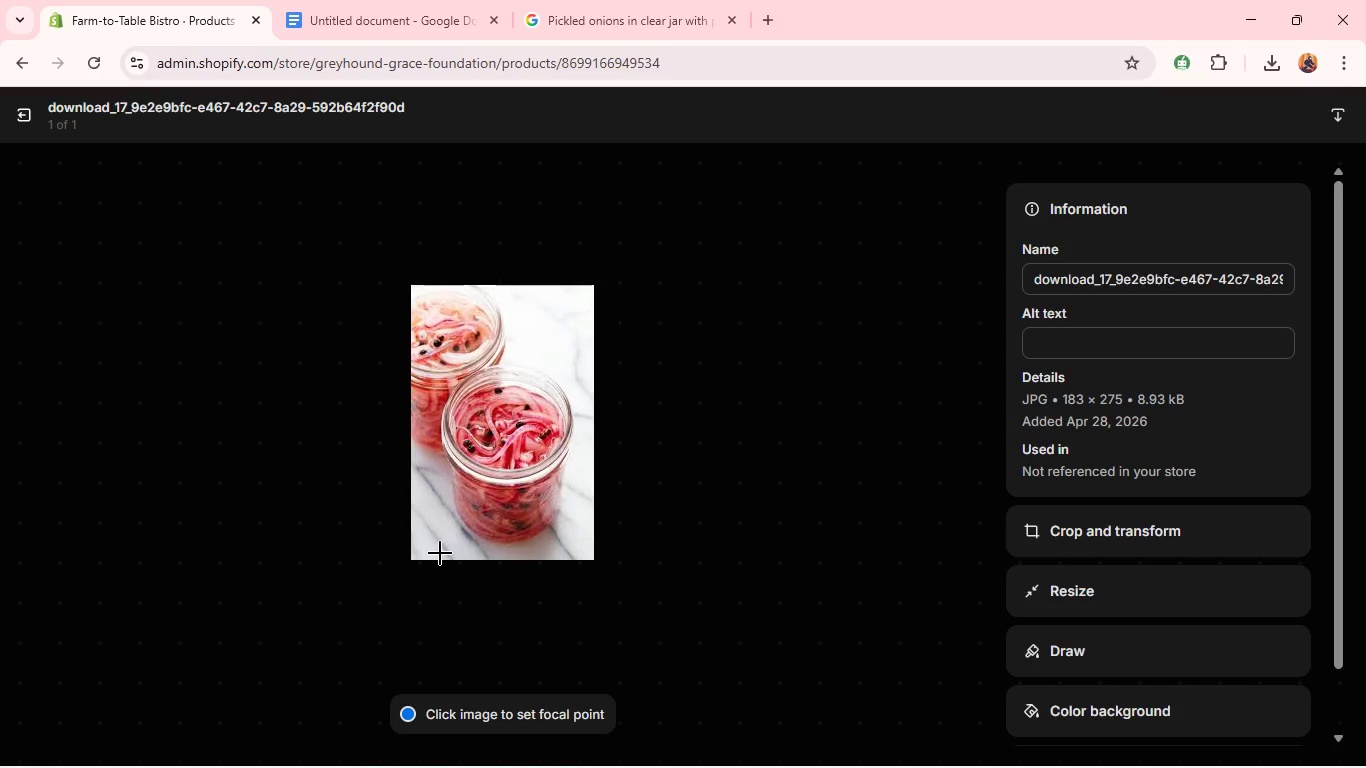 
wait(7.81)
 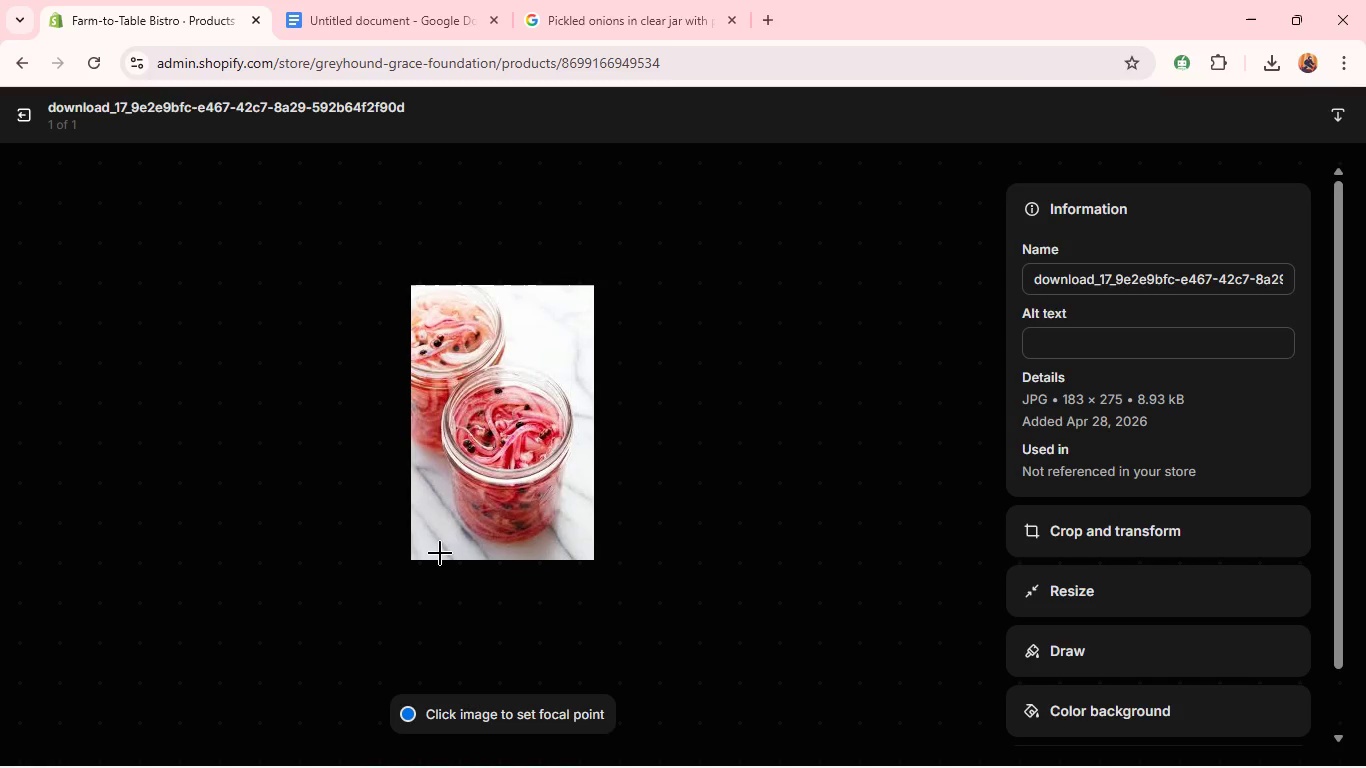 
left_click([1063, 338])
 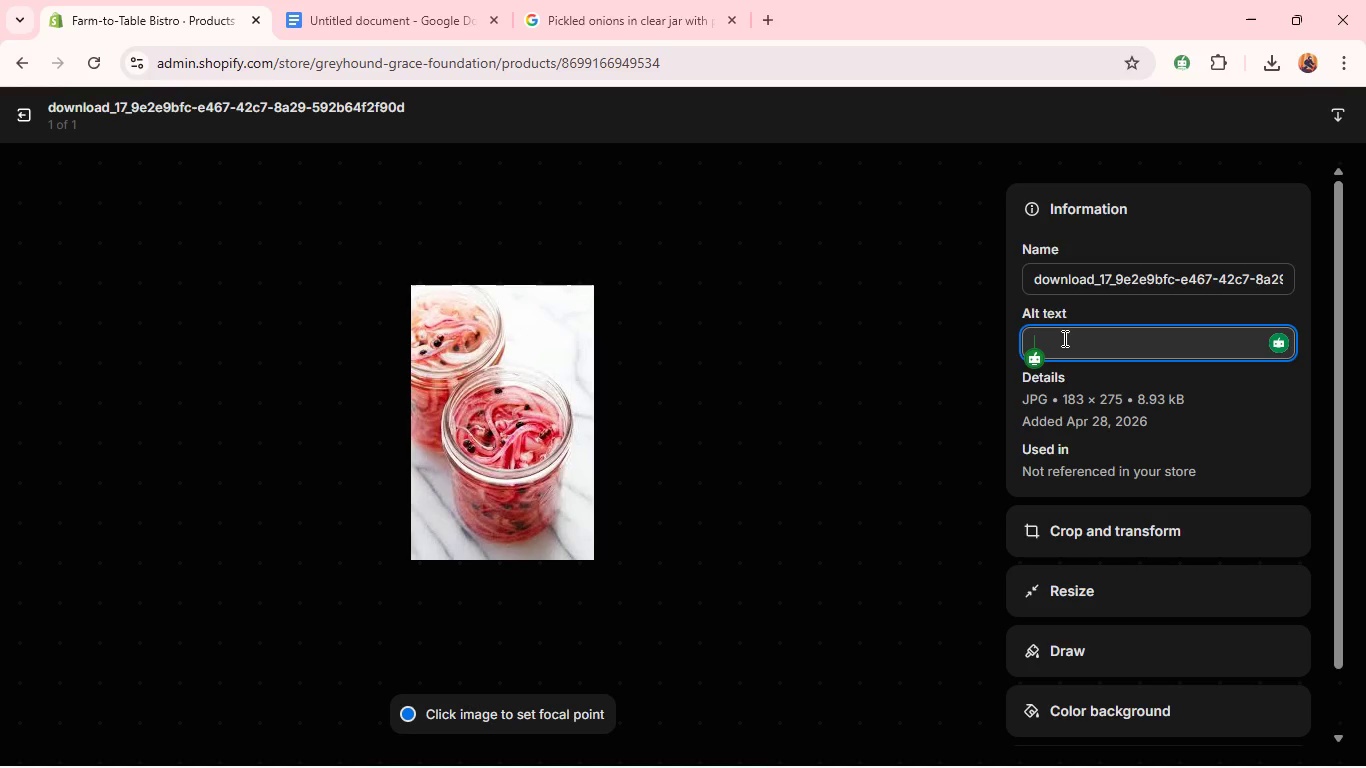 
type(Picked onions in clear jar with pink-puroke brine )
 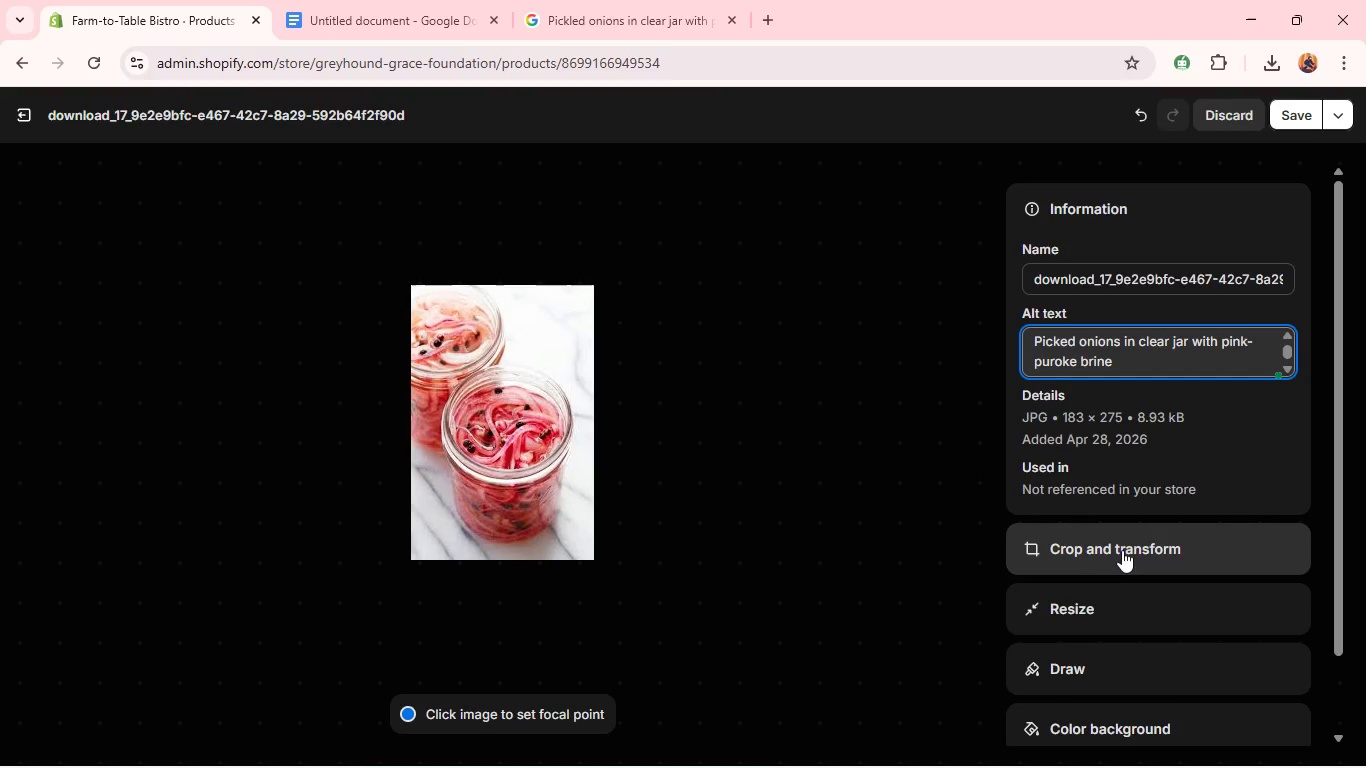 
left_click([1122, 544])
 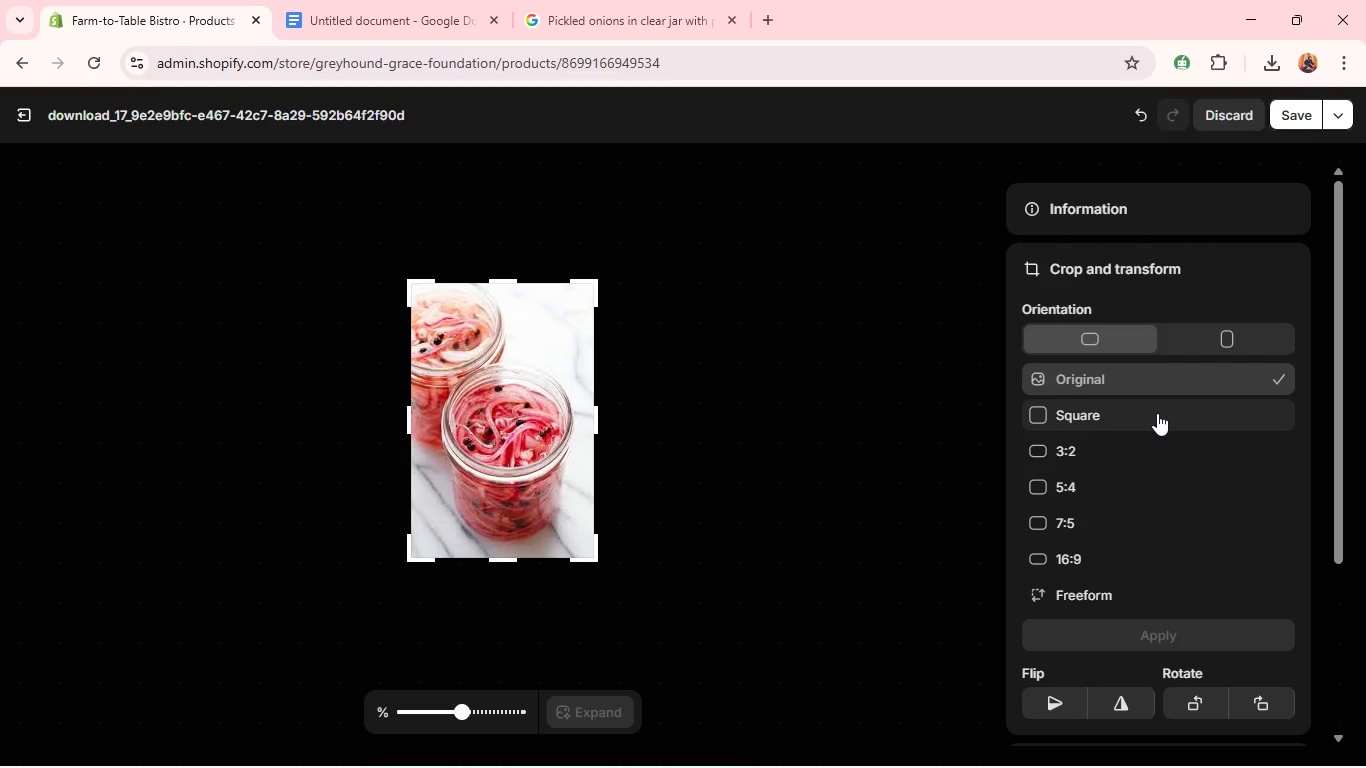 
left_click([1157, 413])
 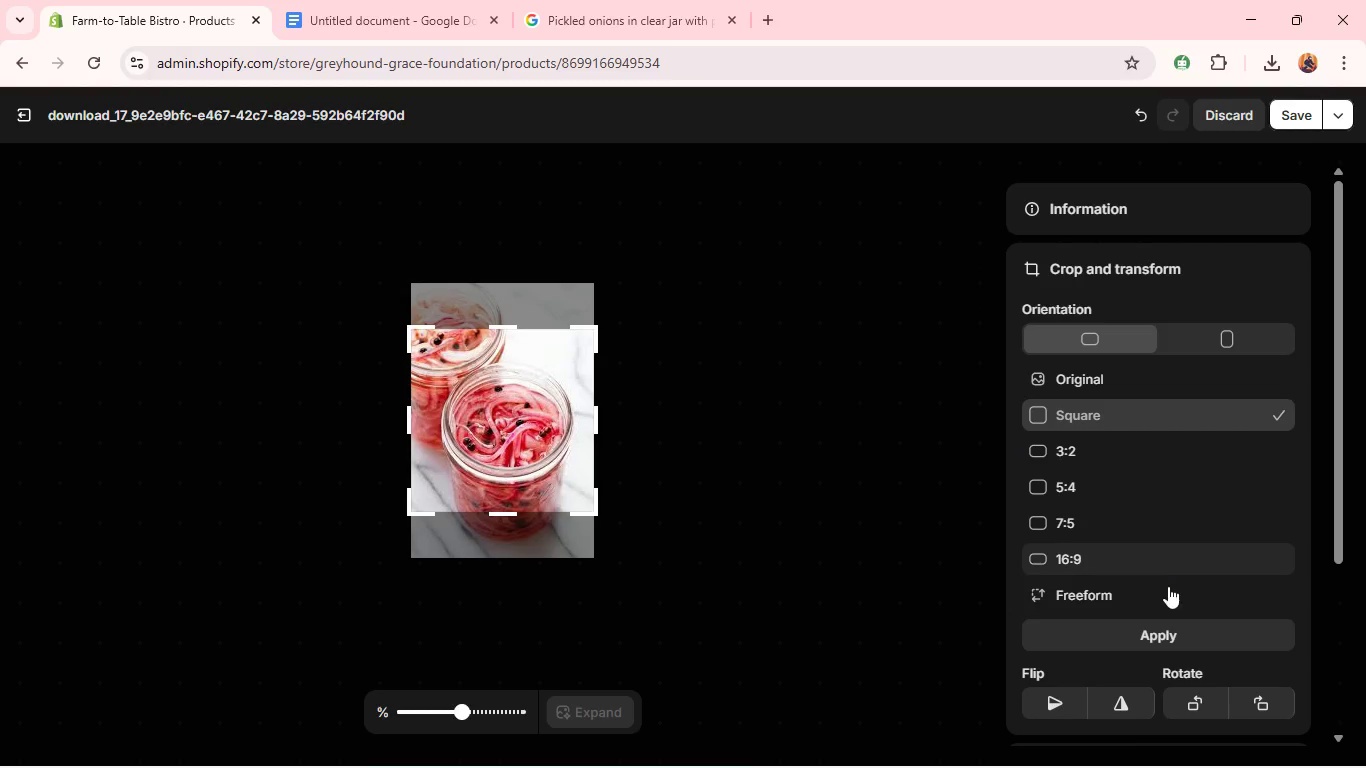 
left_click([1140, 634])
 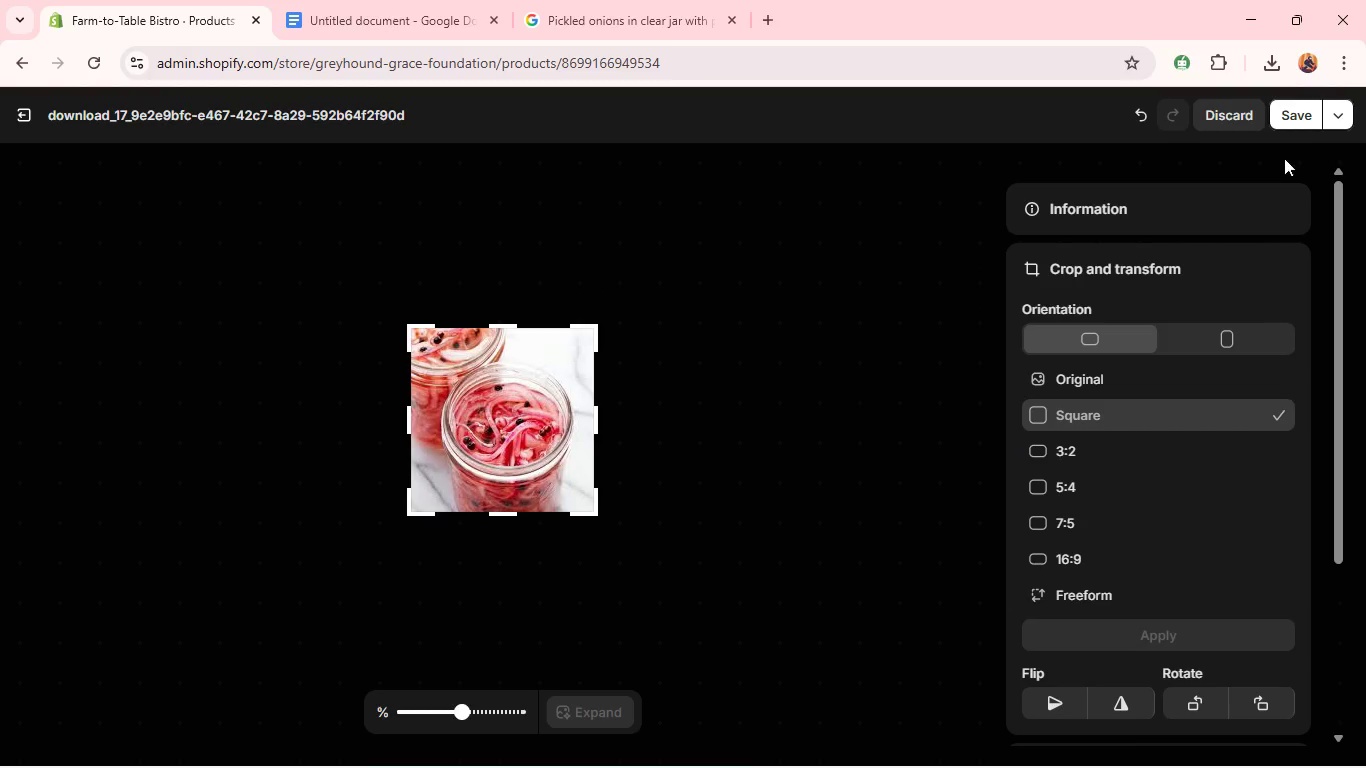 
left_click([1284, 118])
 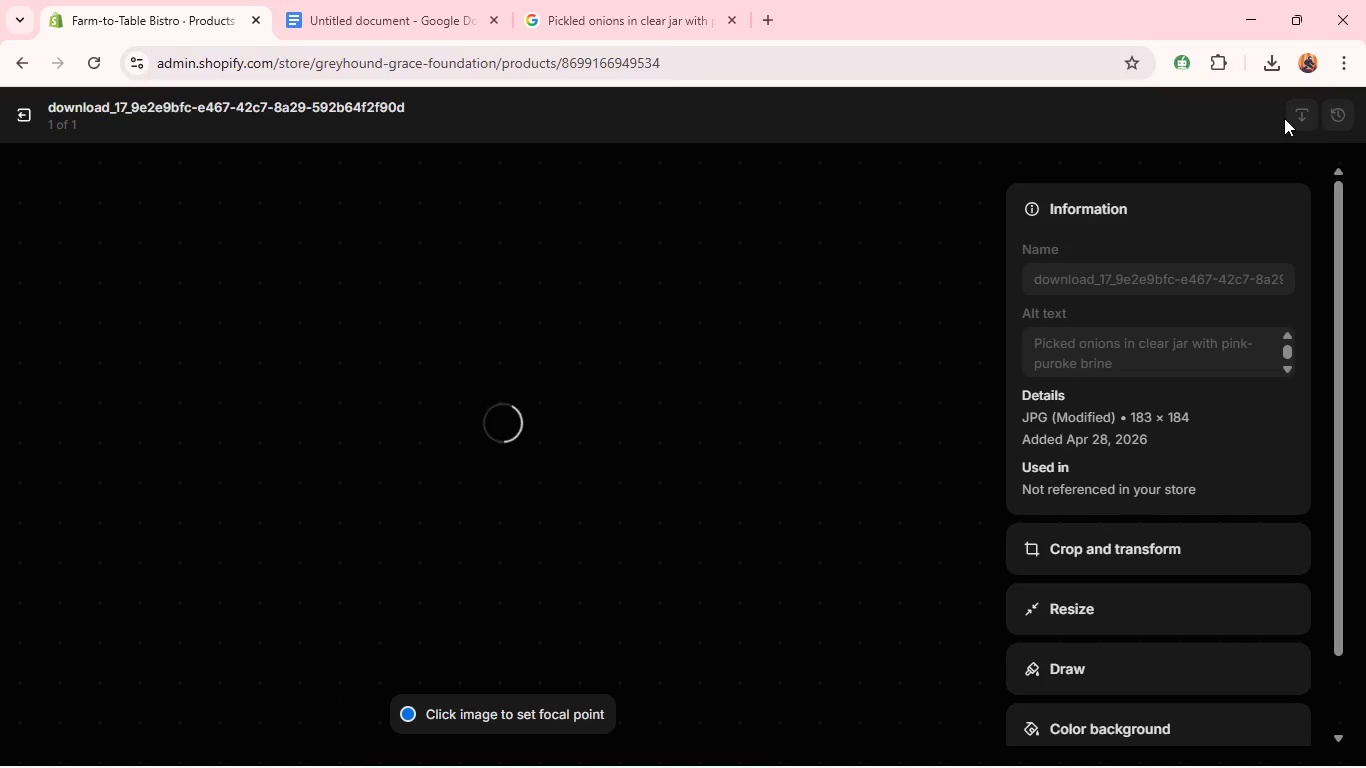 
wait(11.55)
 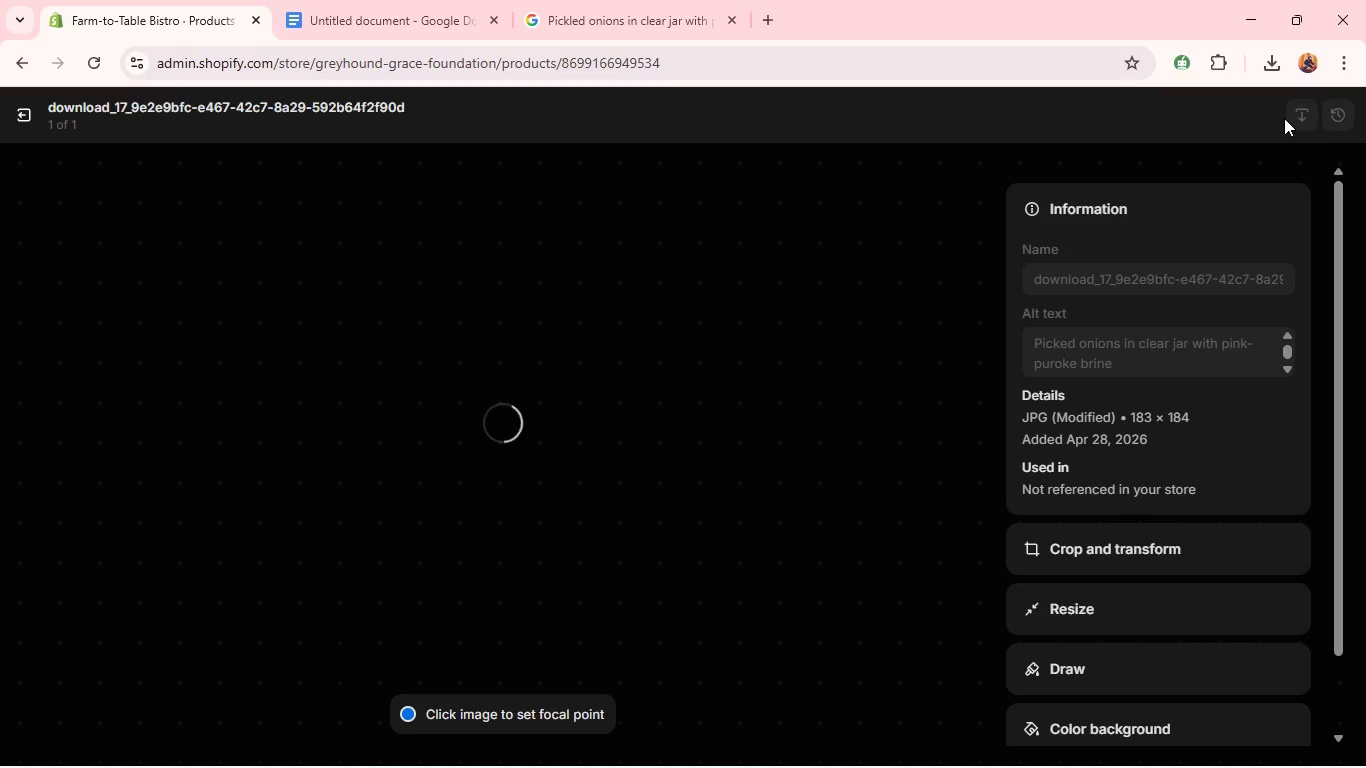 
left_click([32, 109])
 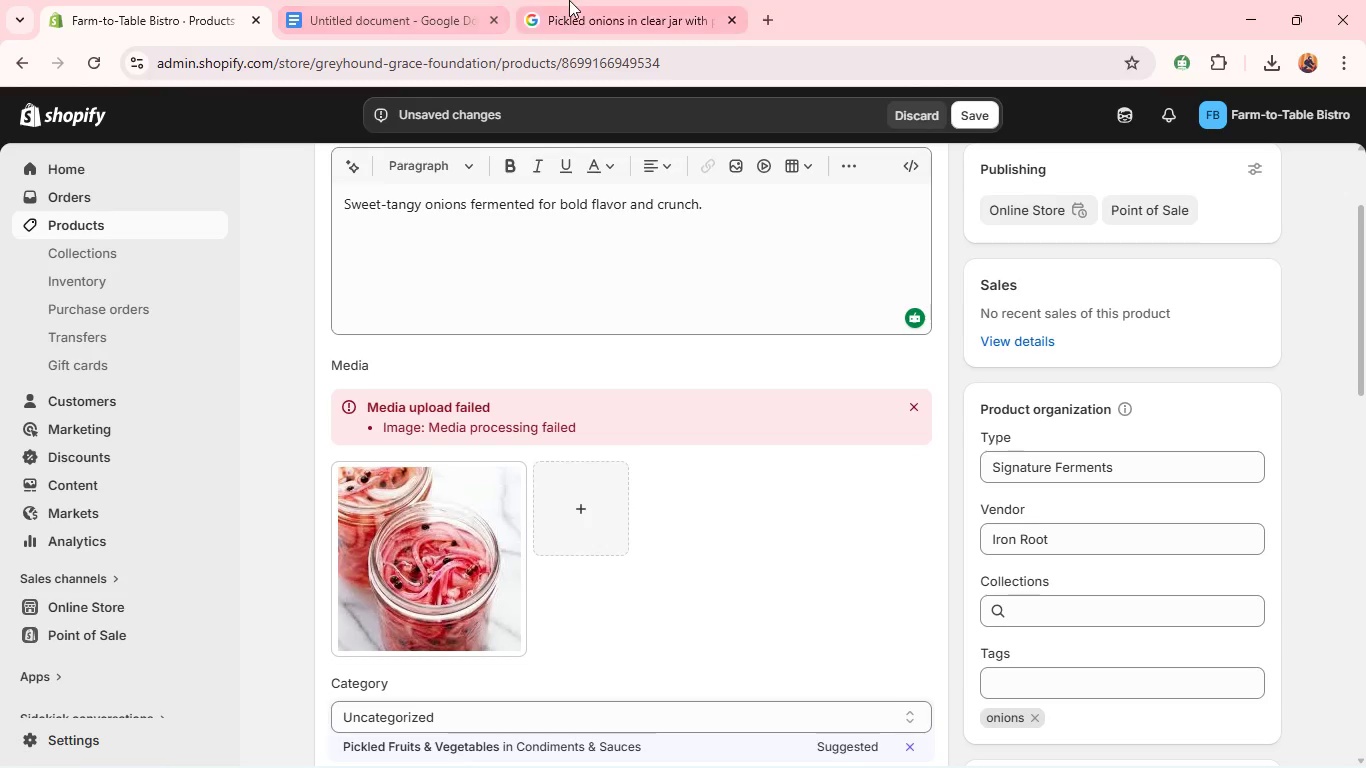 
left_click([579, 1])
 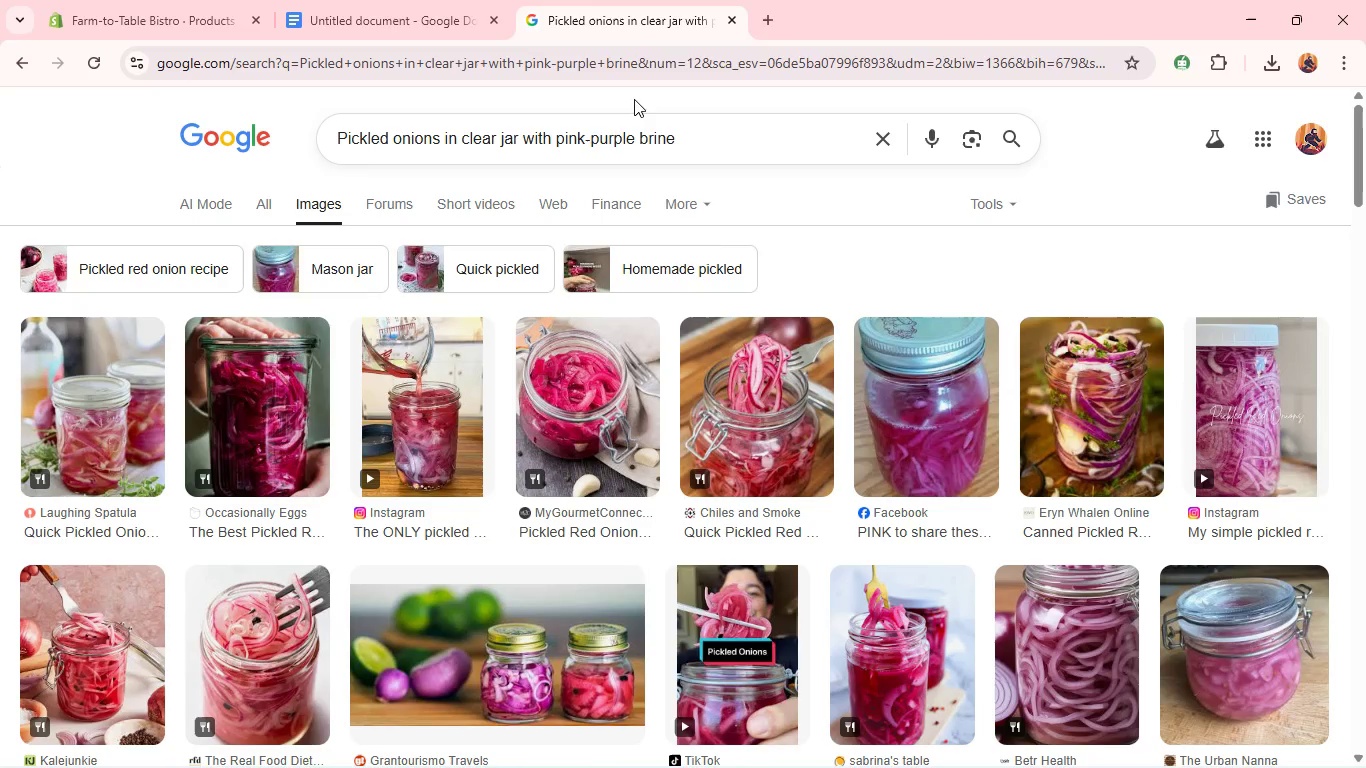 
mouse_move([711, 352])
 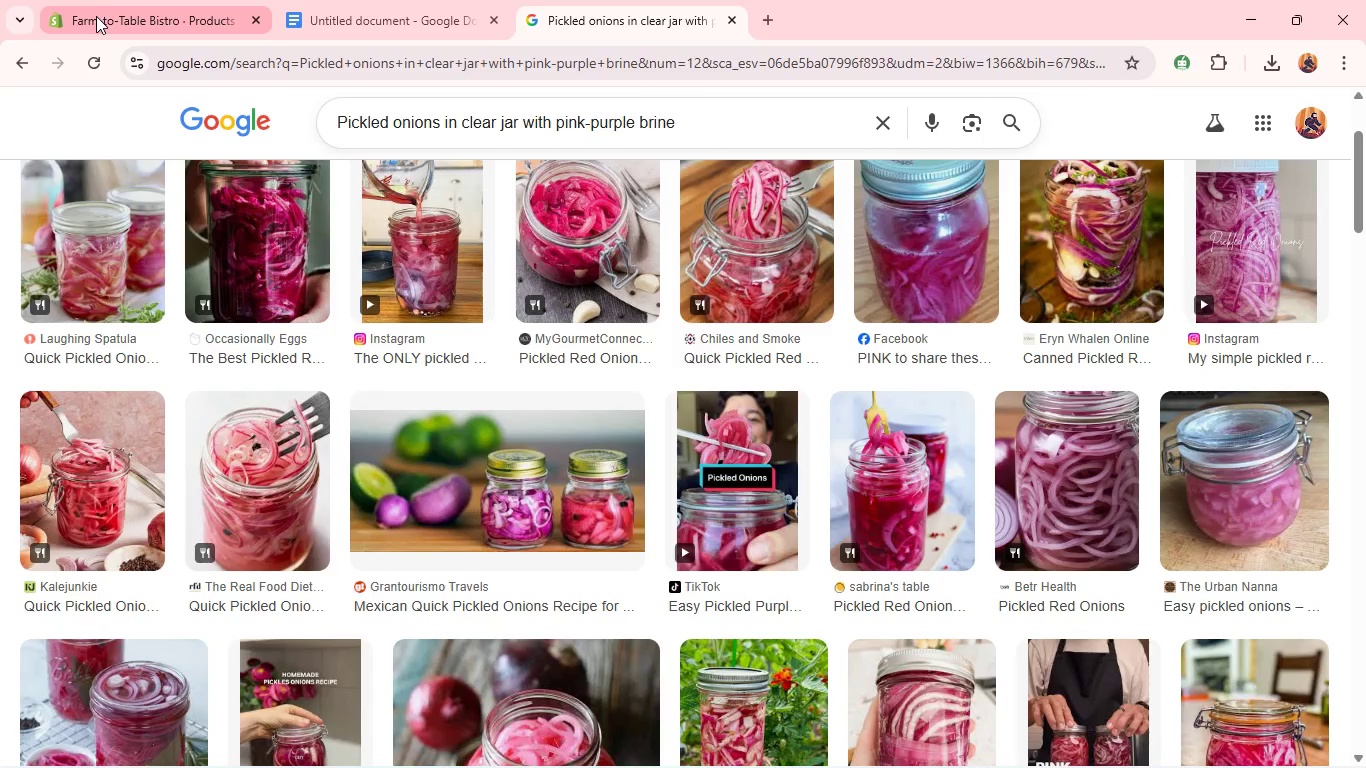 
left_click([96, 16])
 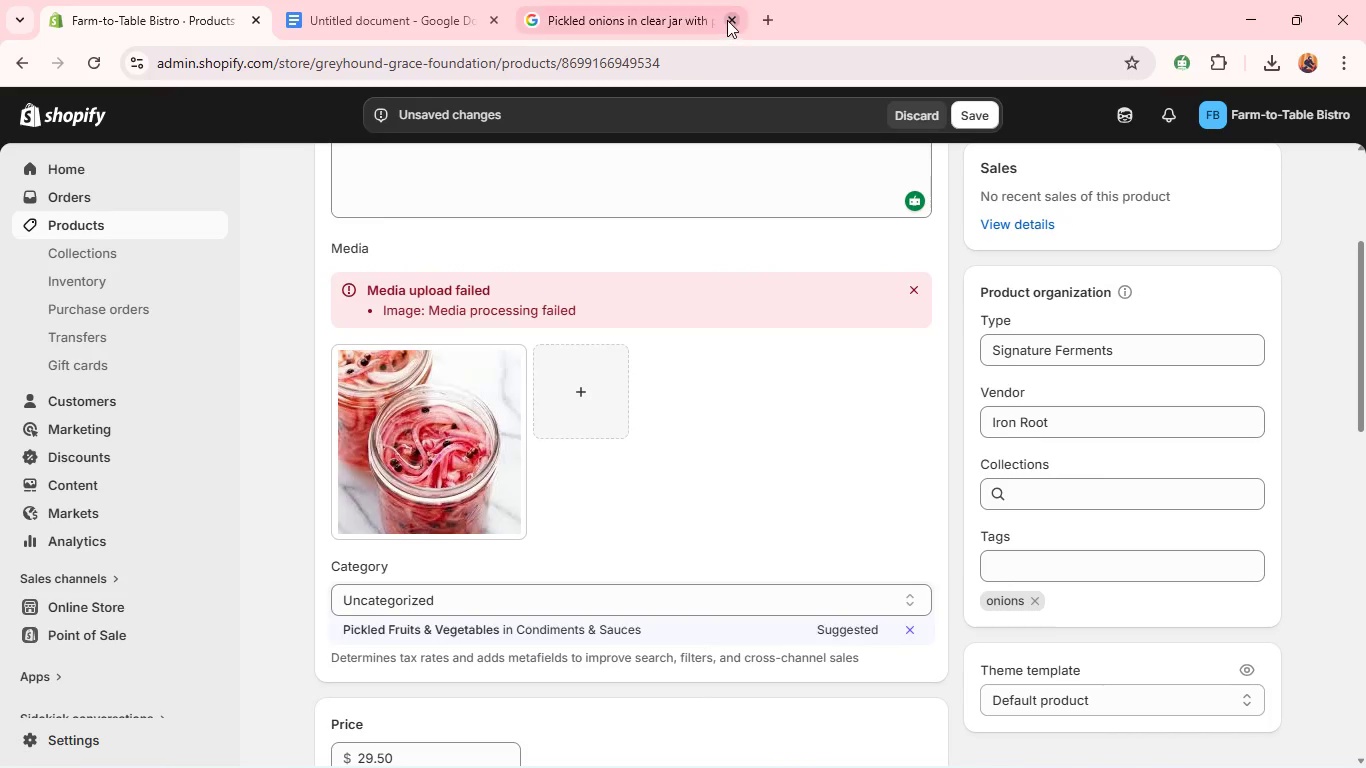 
left_click([651, 26])
 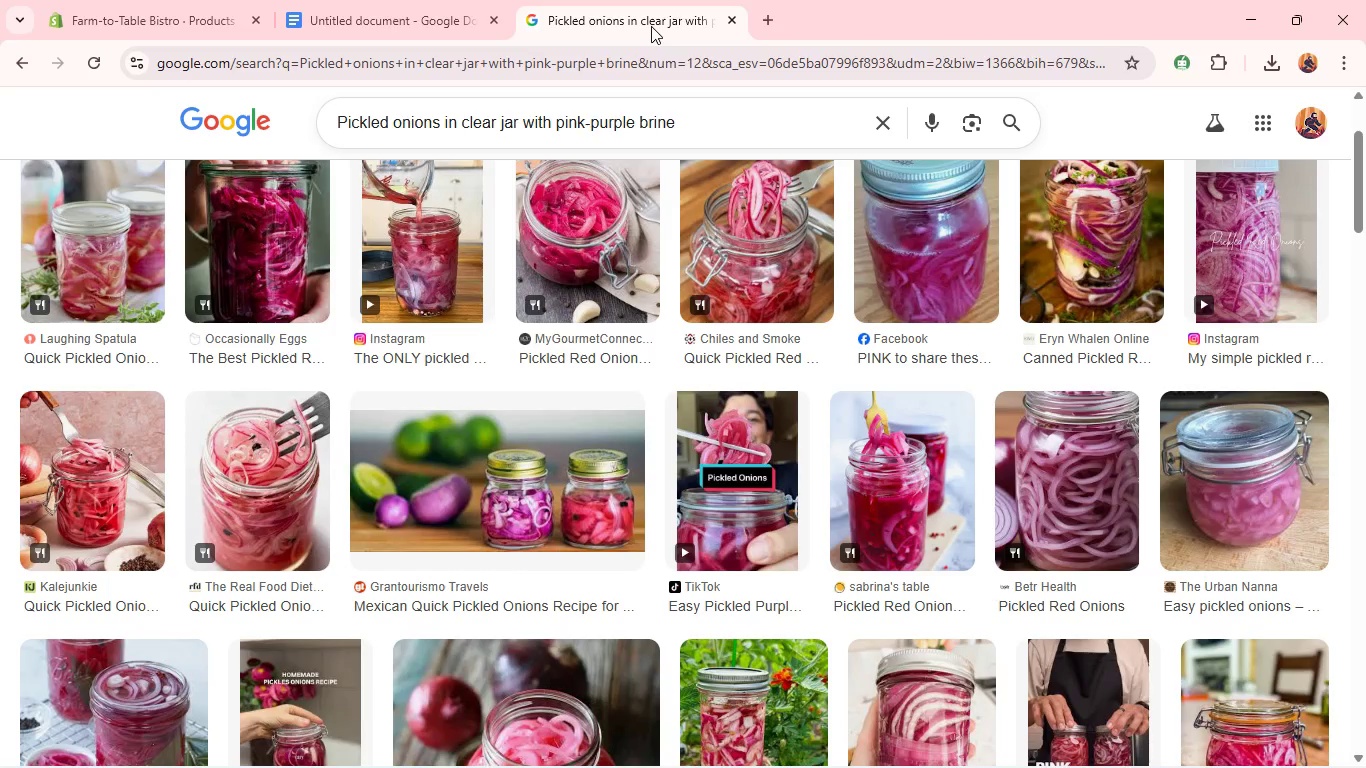 
mouse_move([700, 262])
 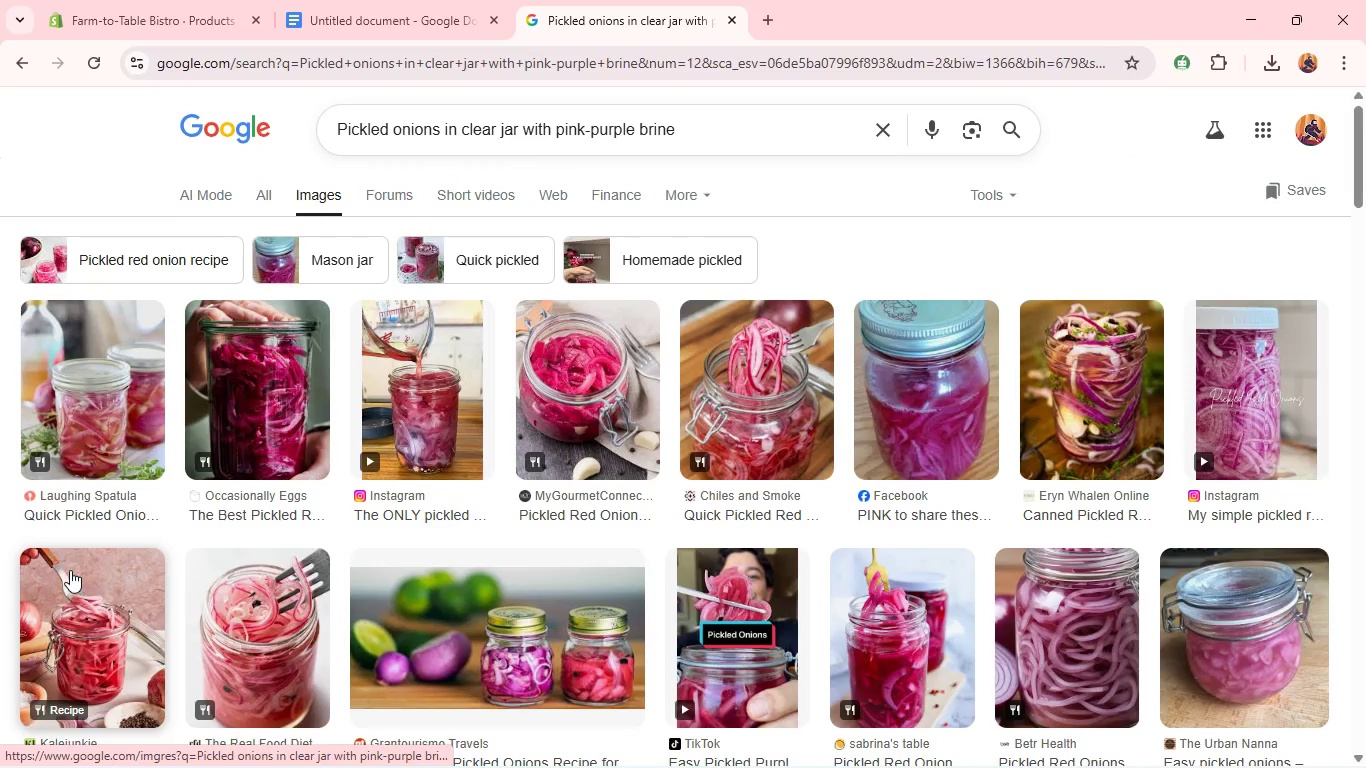 
right_click([69, 570])
 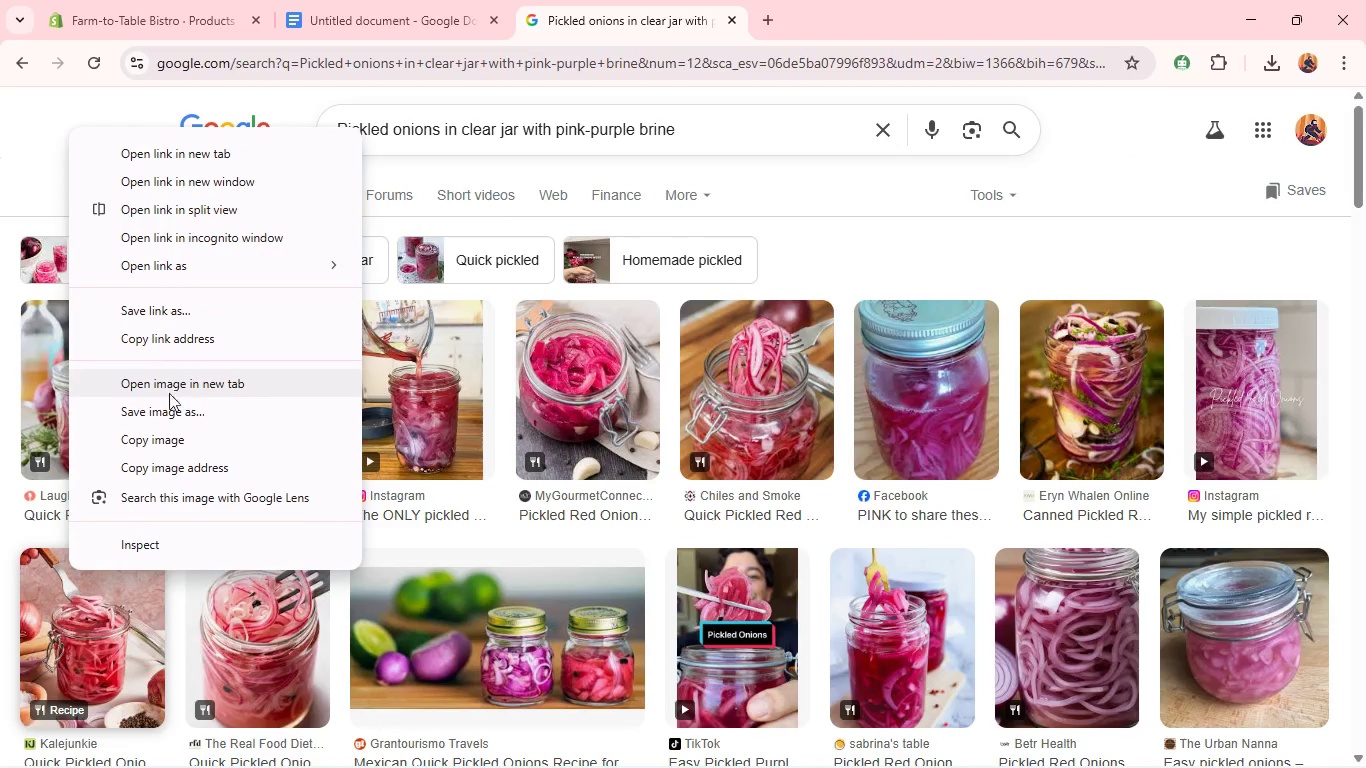 
left_click([167, 414])
 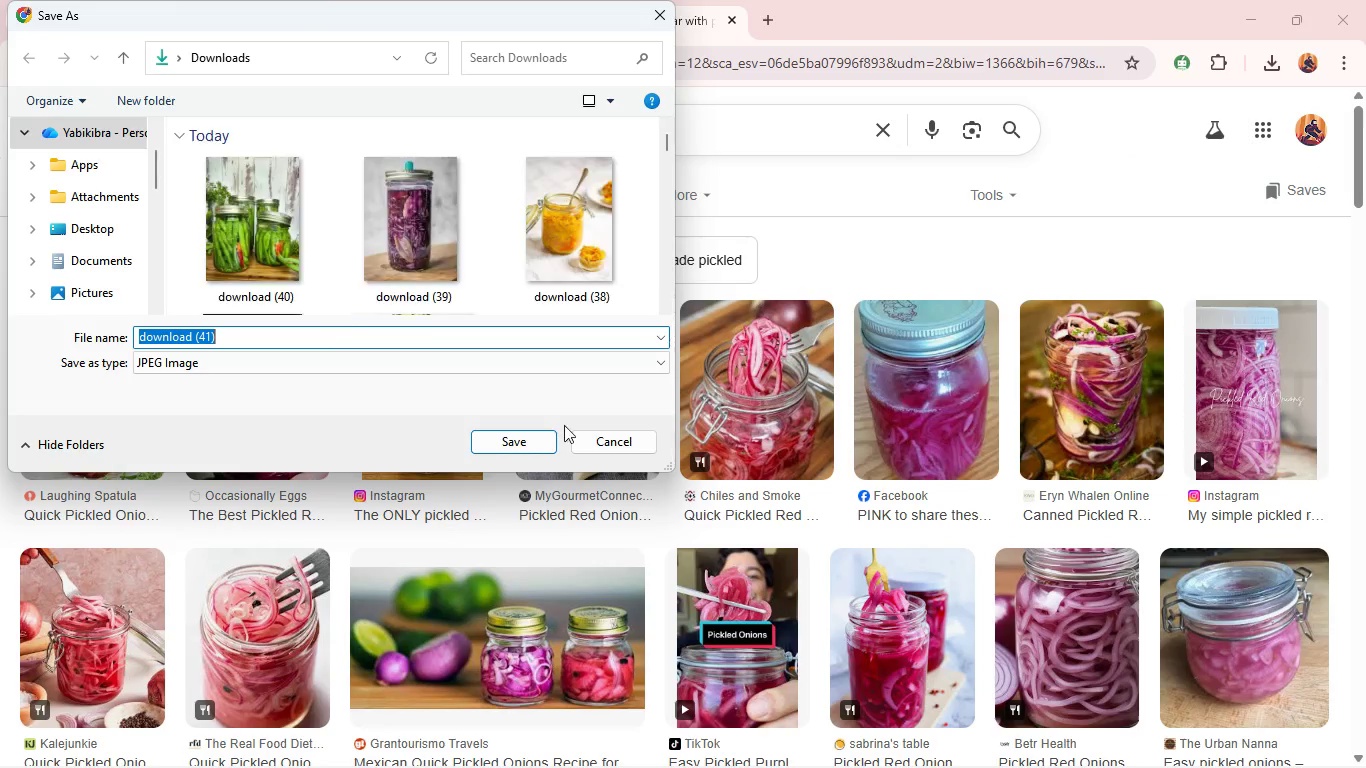 
left_click([544, 436])
 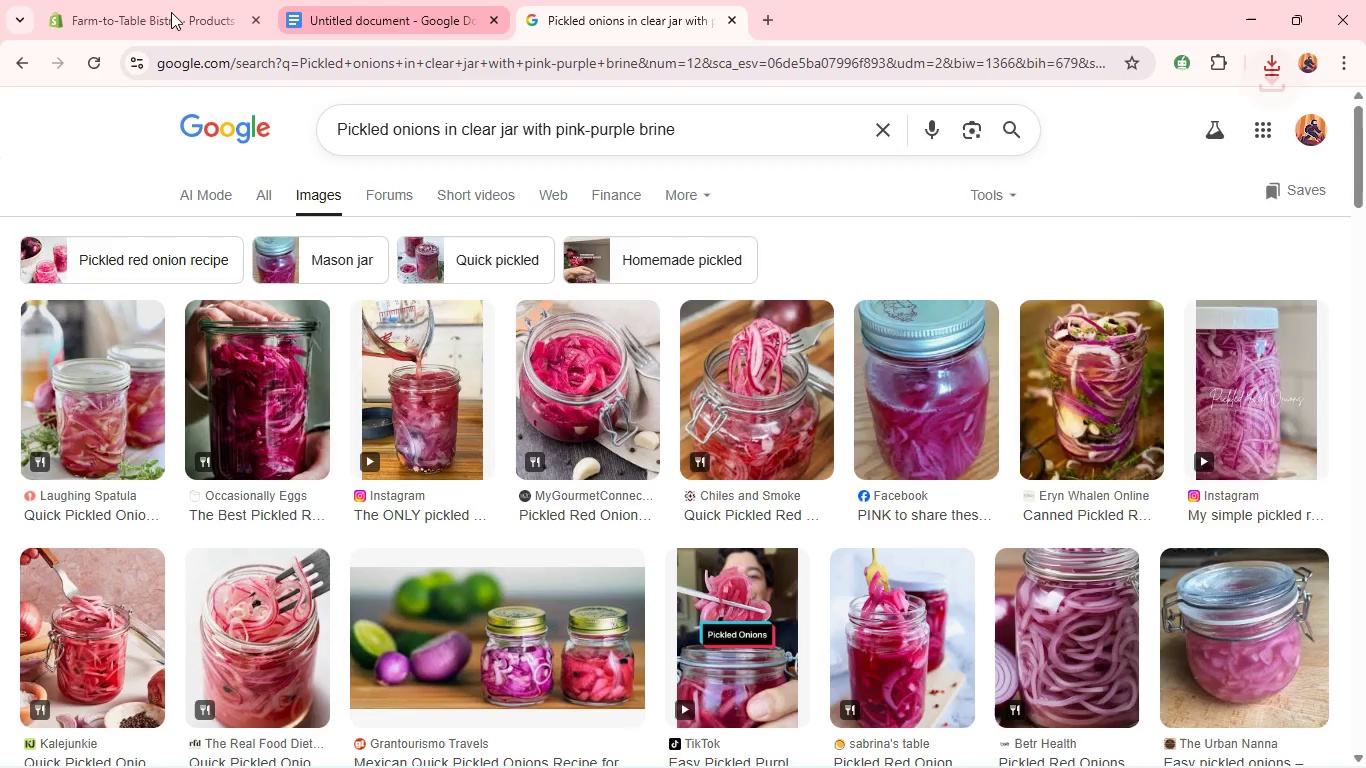 
left_click([151, 19])
 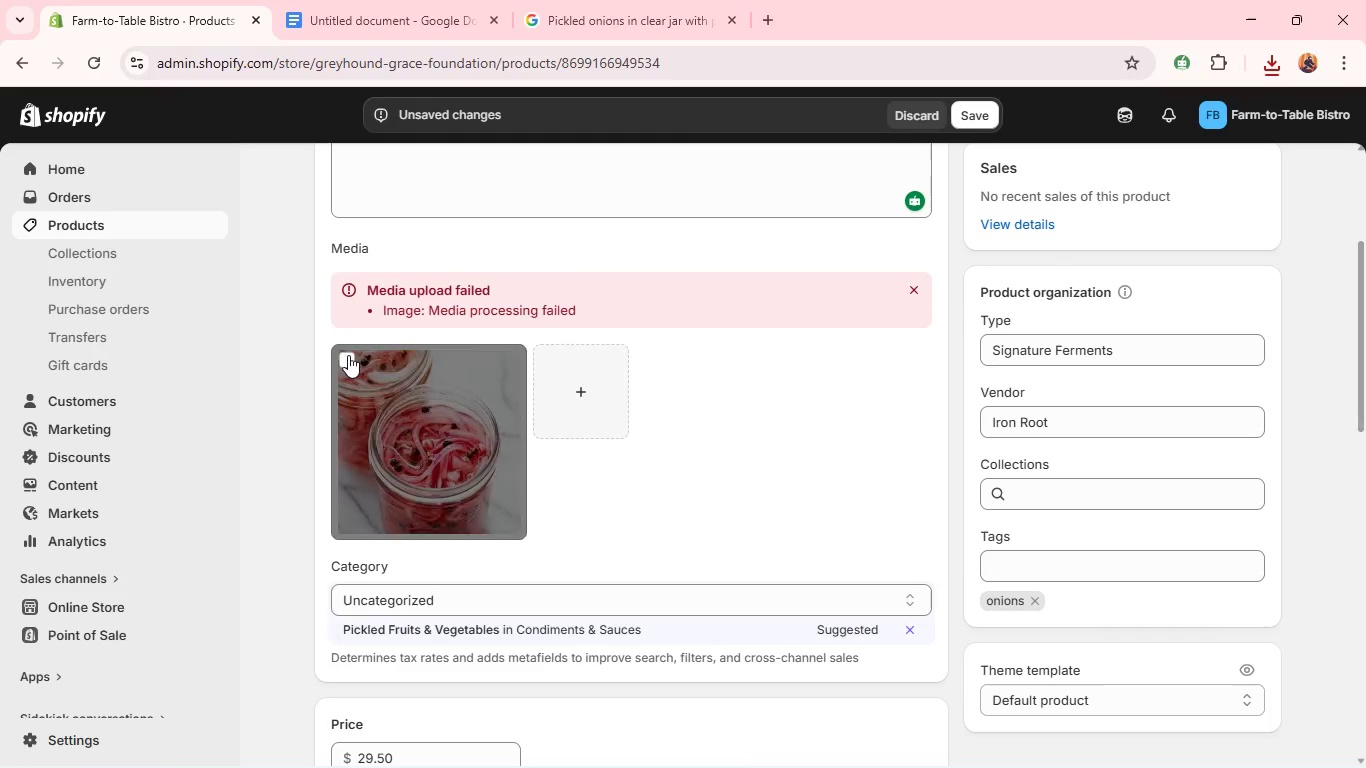 
left_click([348, 355])
 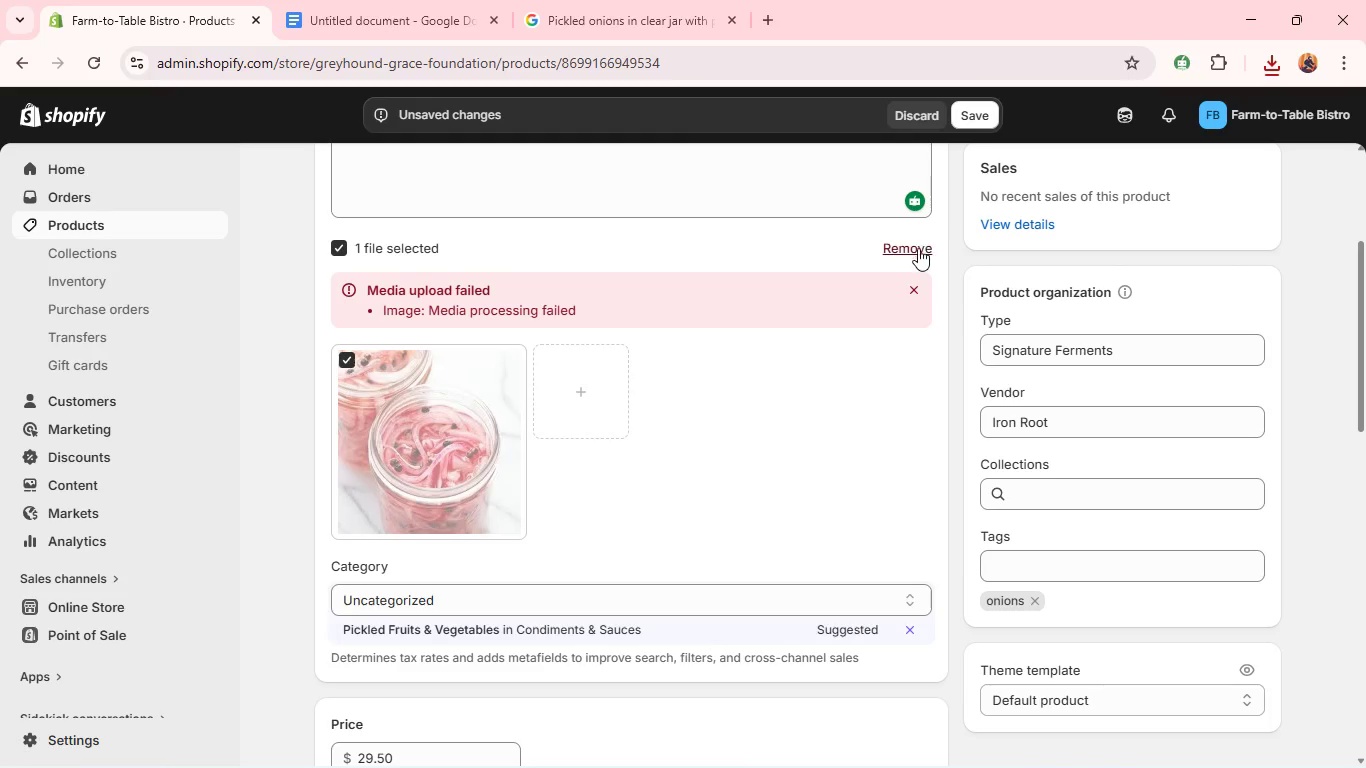 
left_click([913, 254])
 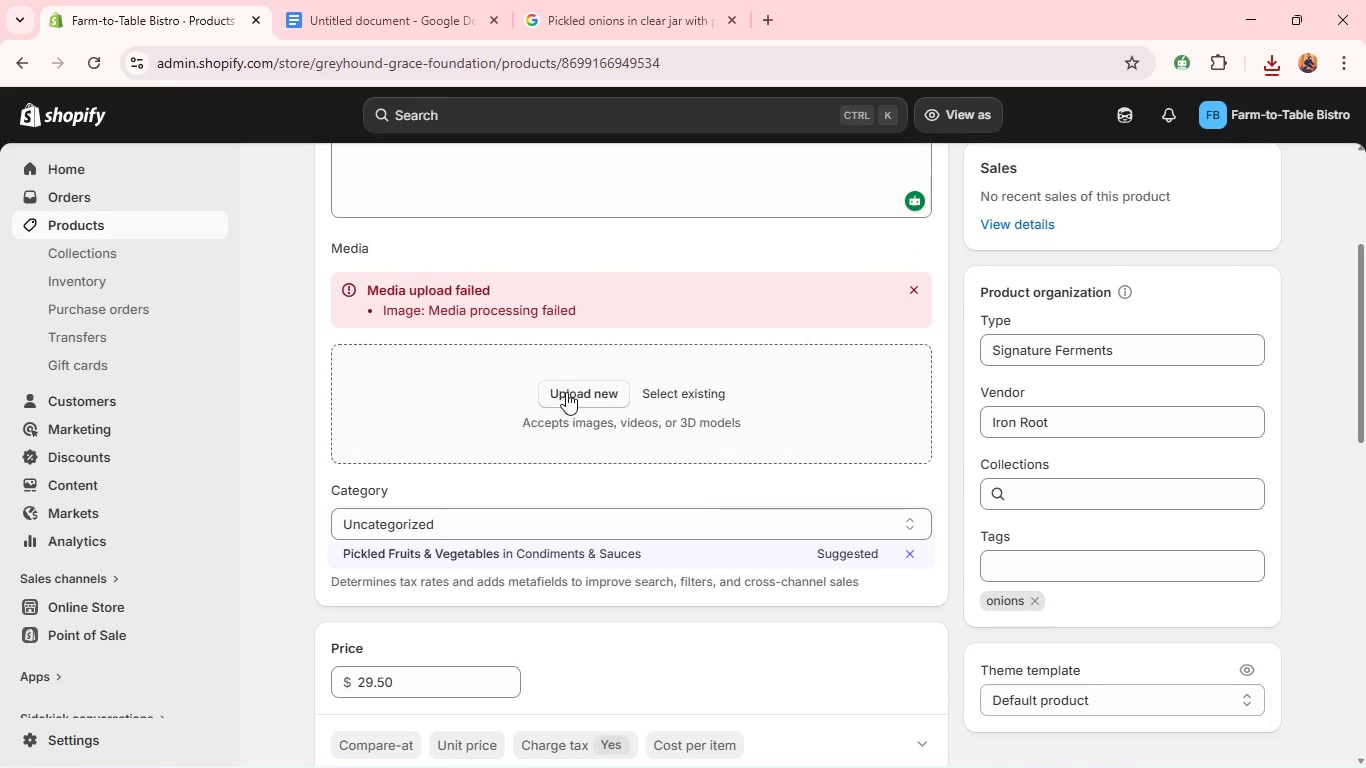 
left_click([576, 393])
 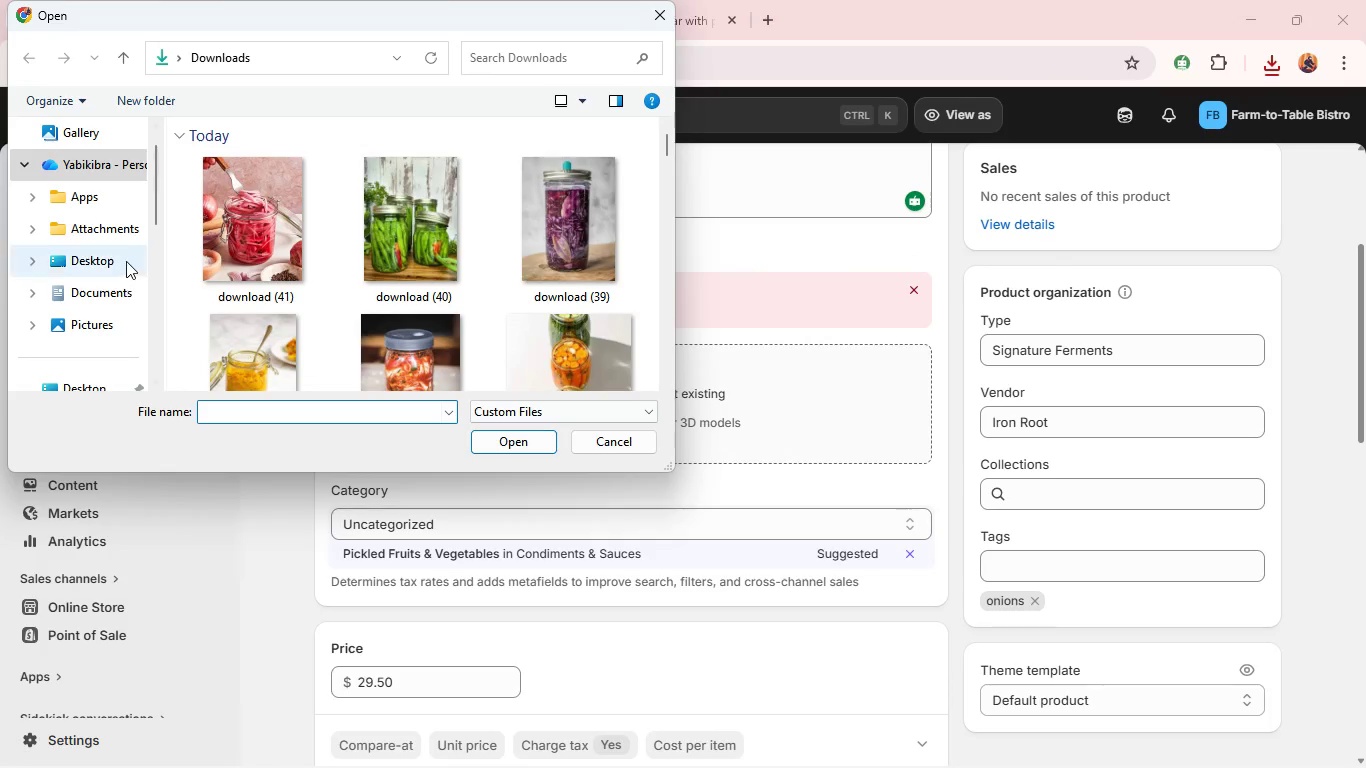 
left_click([219, 241])
 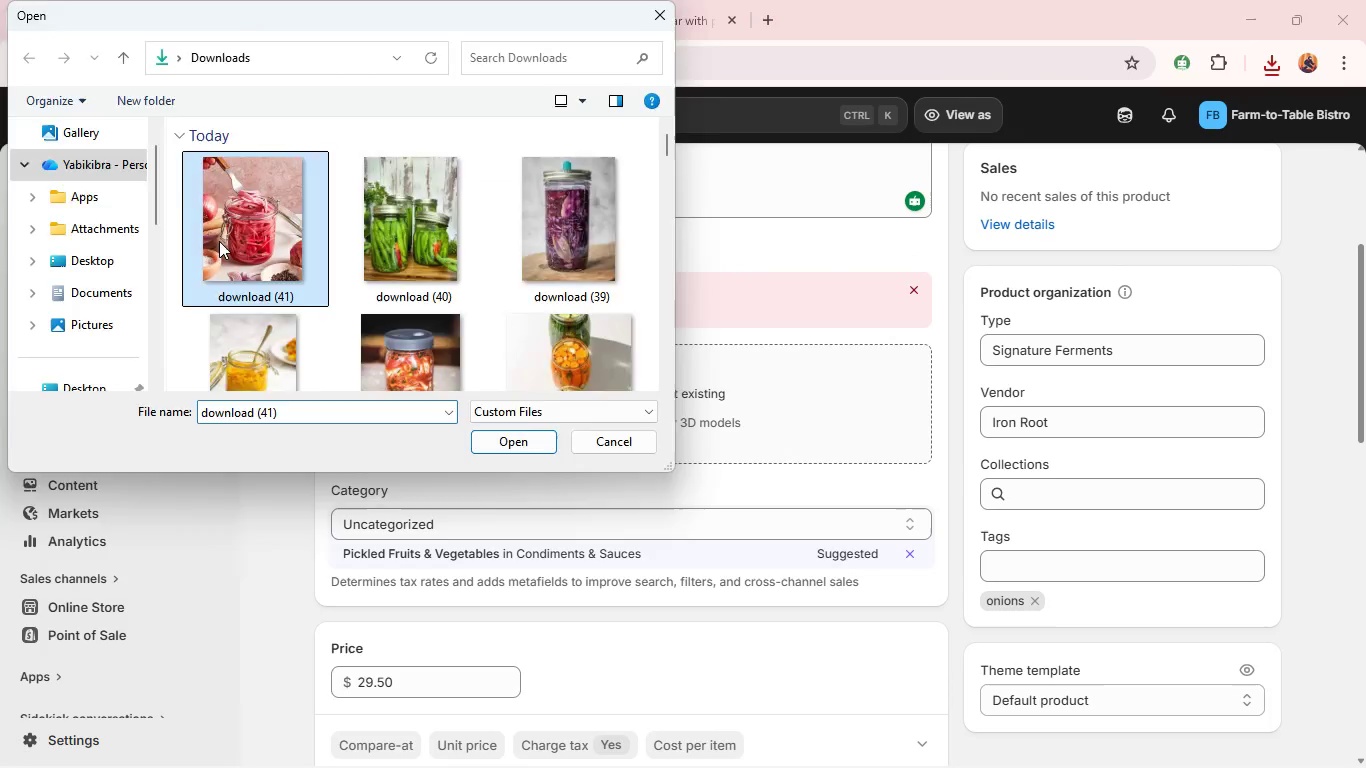 
key(Enter)
 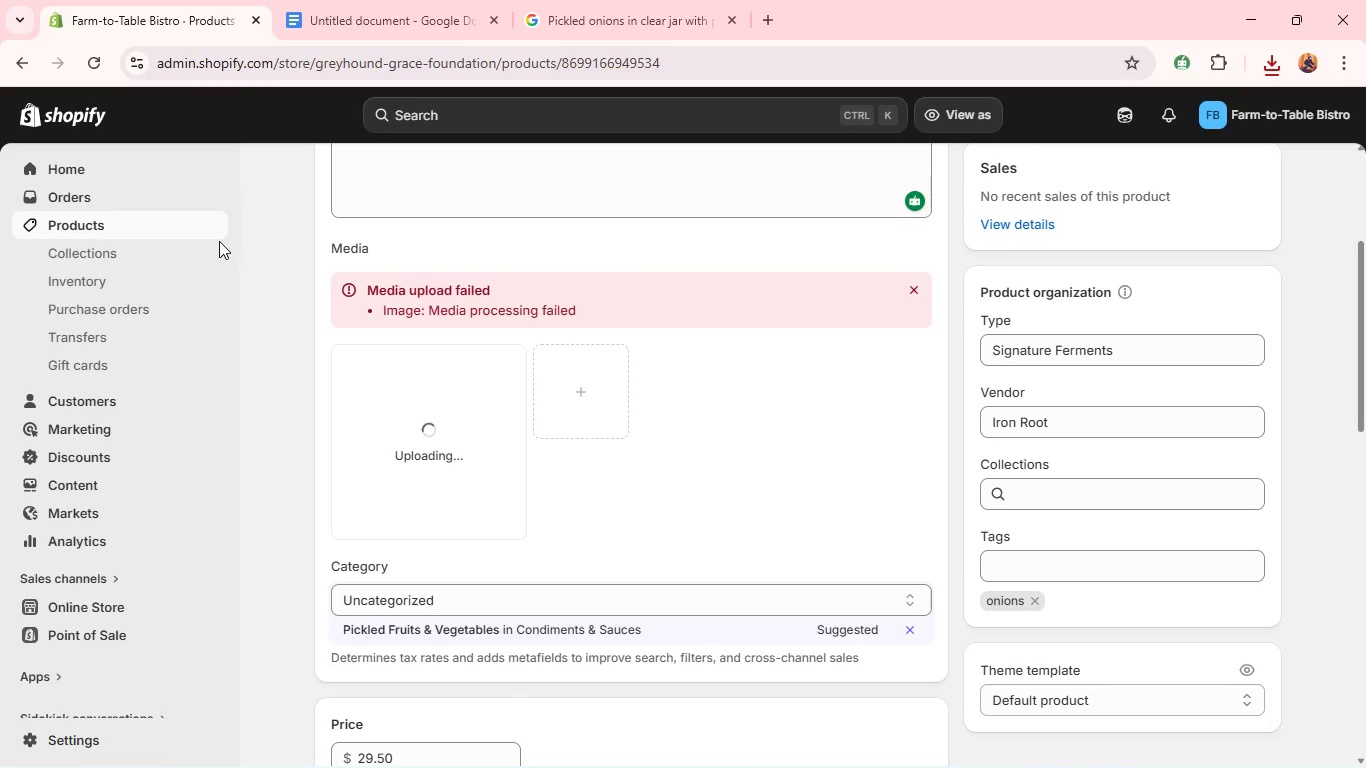 
wait(9.0)
 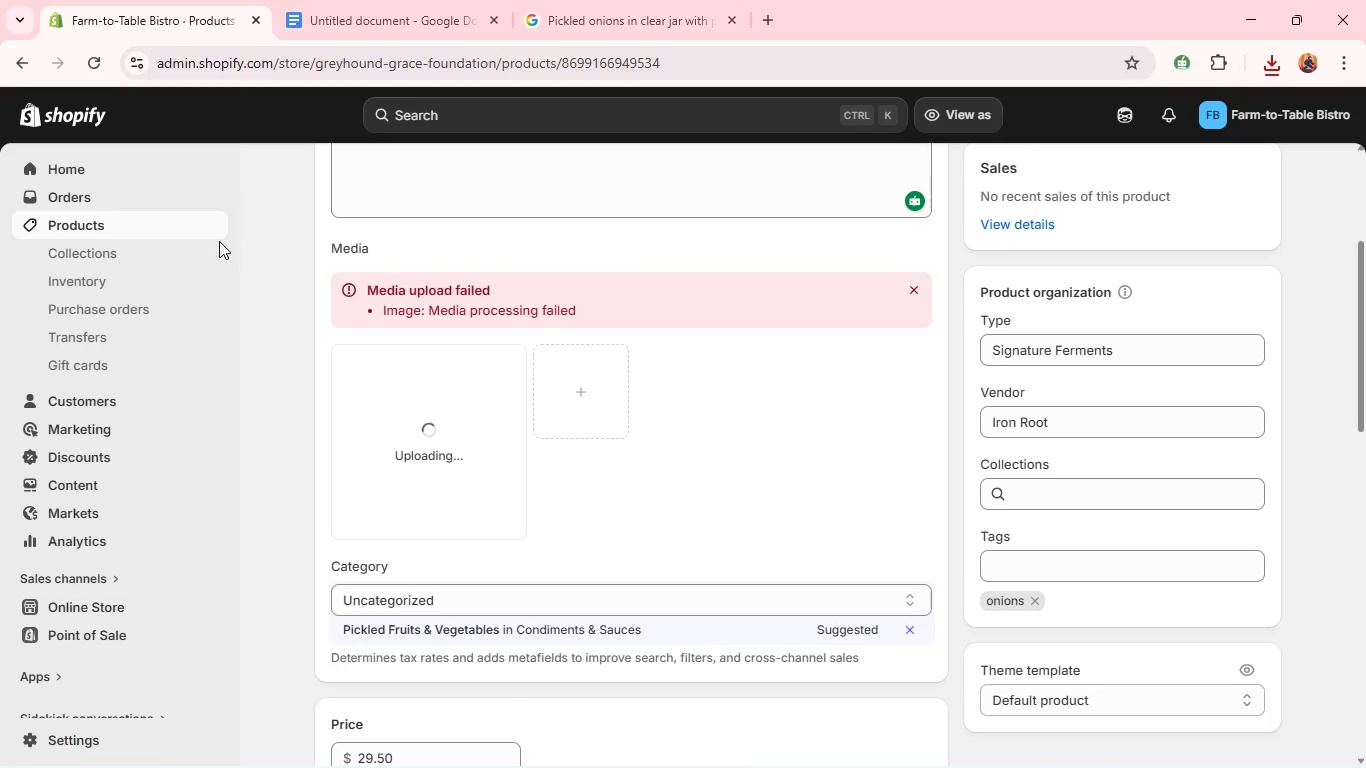 
left_click([462, 394])
 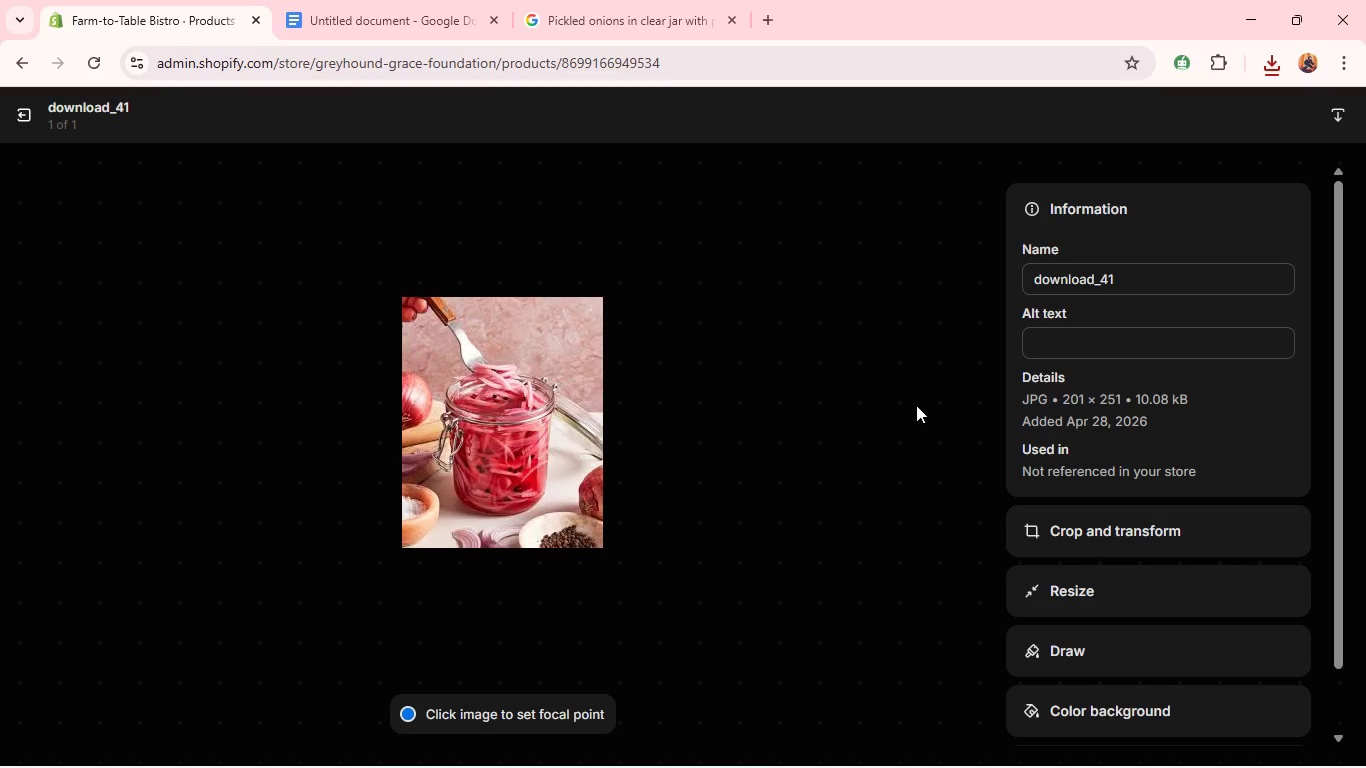 
left_click([1052, 348])
 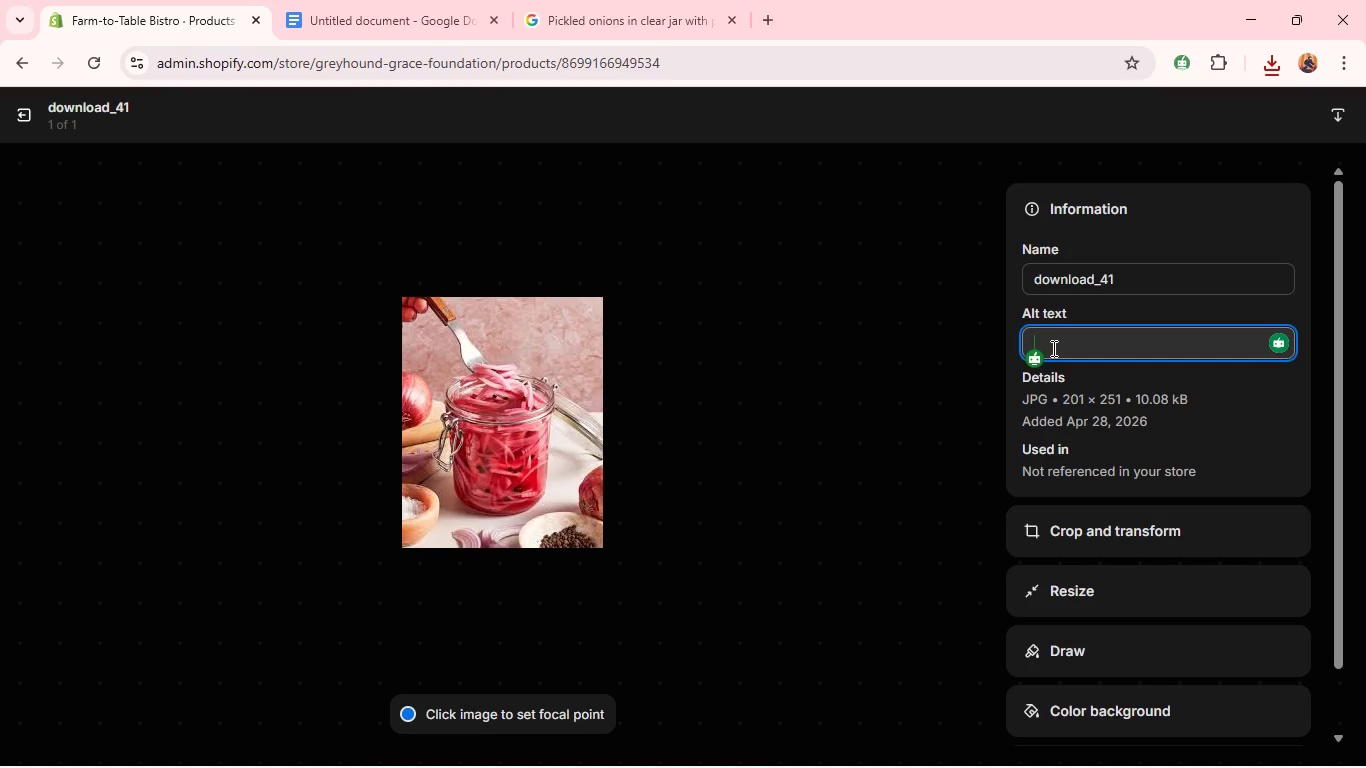 
type(Pickled onions in clear jar )
 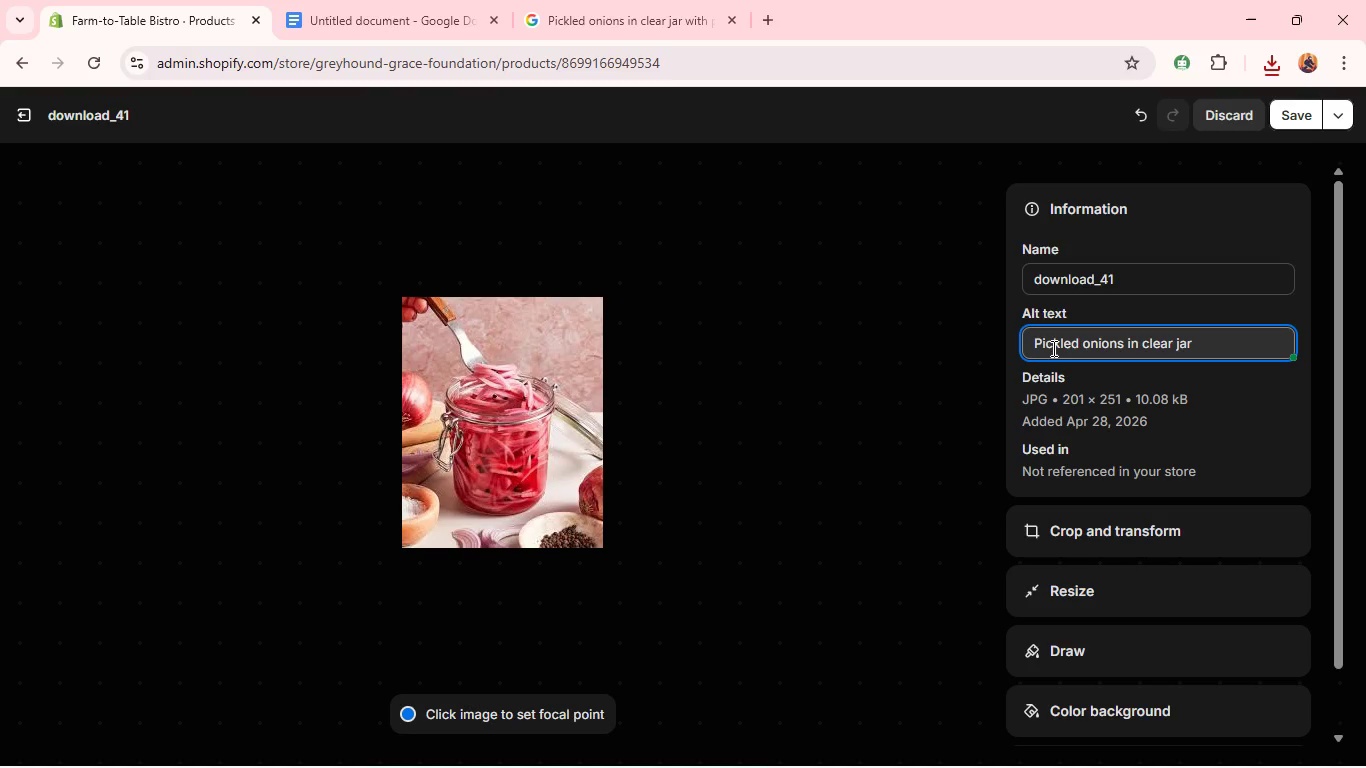 
type(with pink-purple brine )
 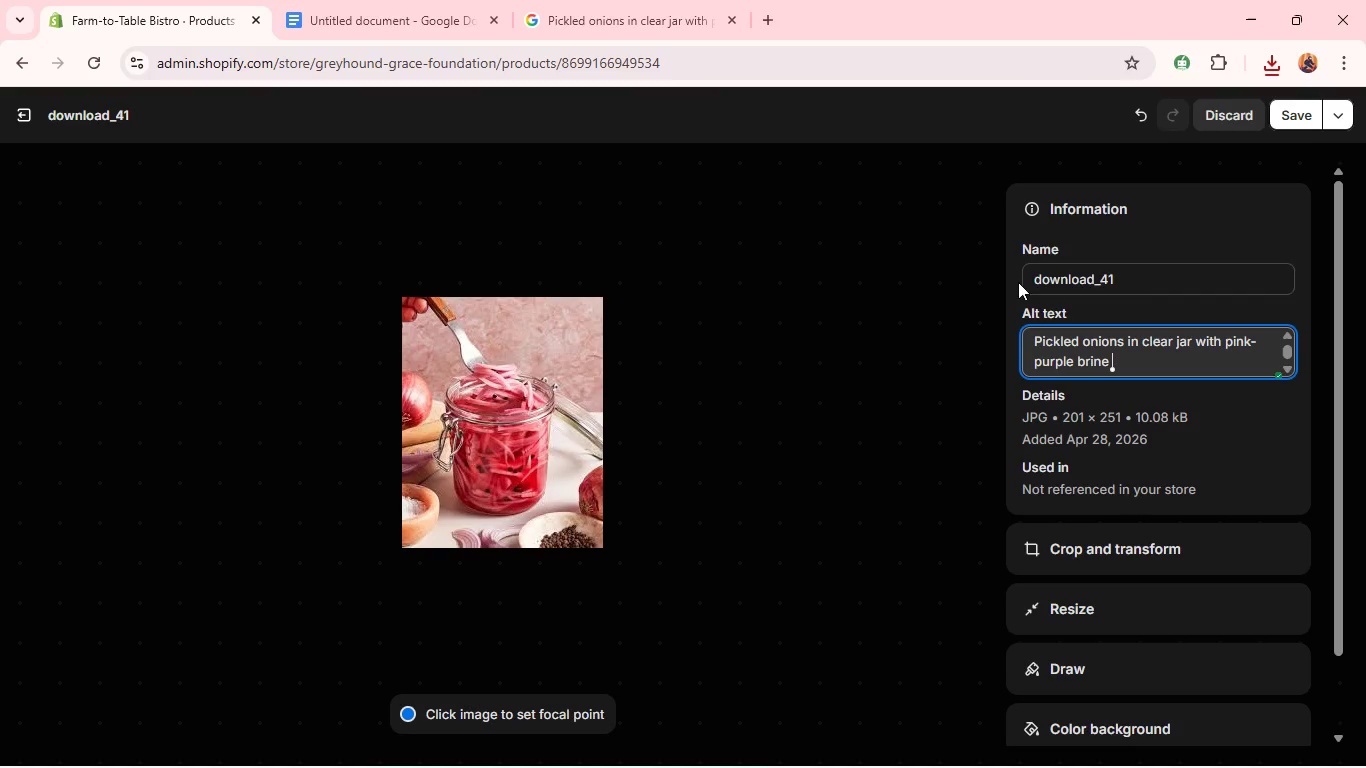 
wait(5.86)
 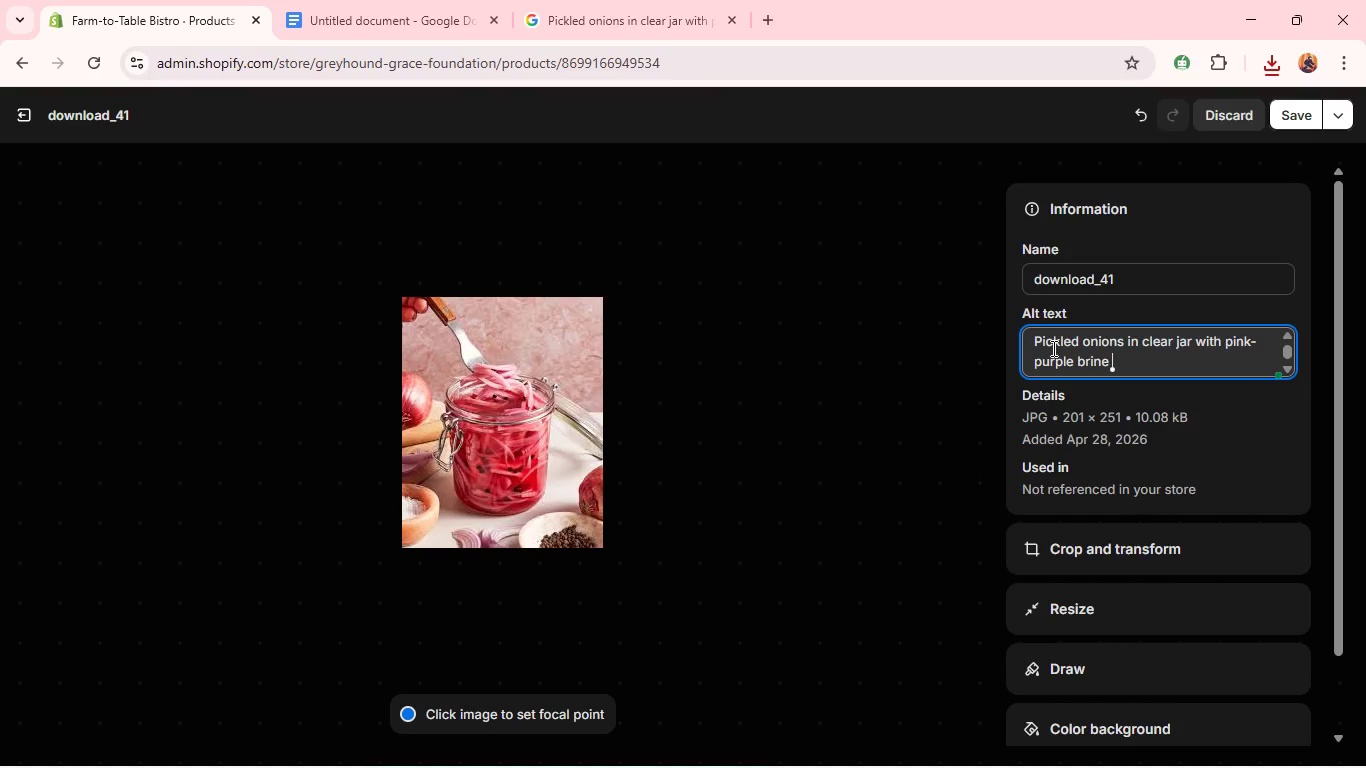 
left_click([1285, 118])
 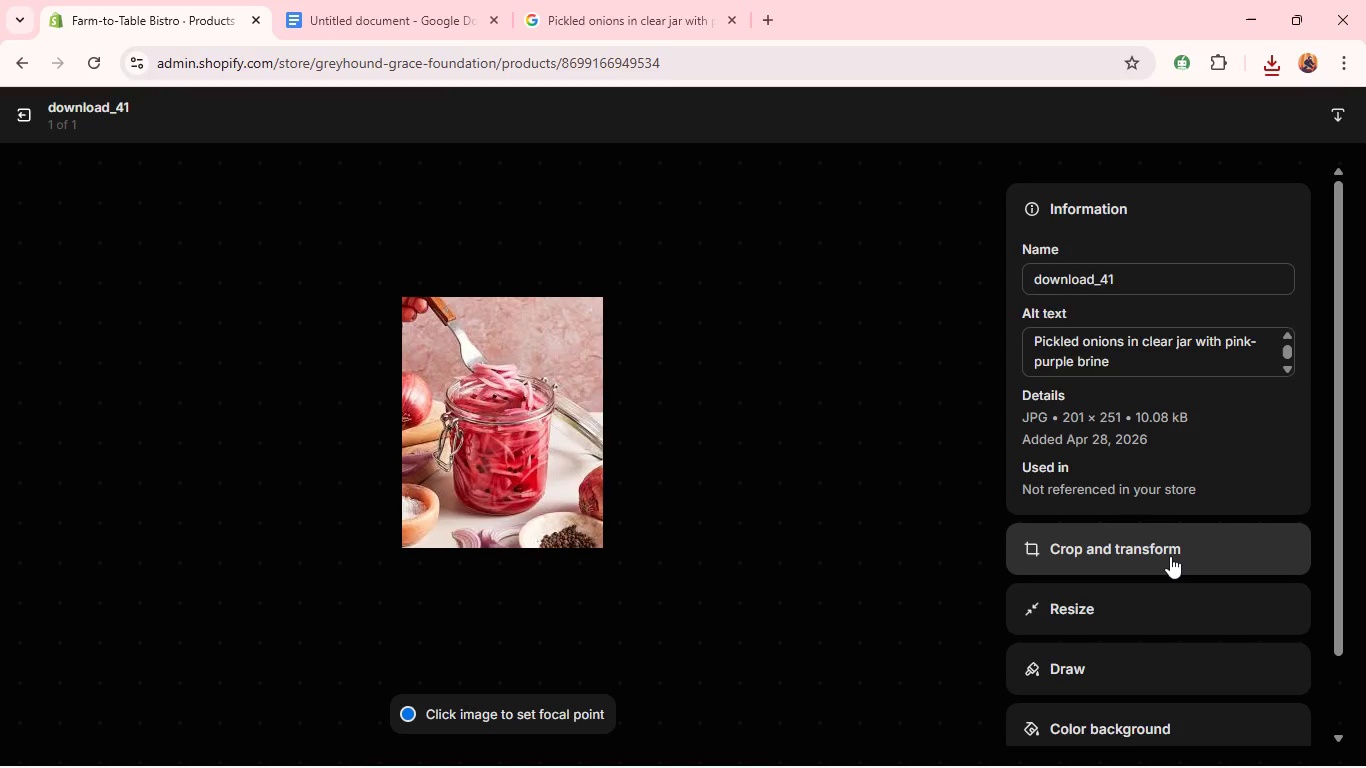 
left_click([1170, 556])
 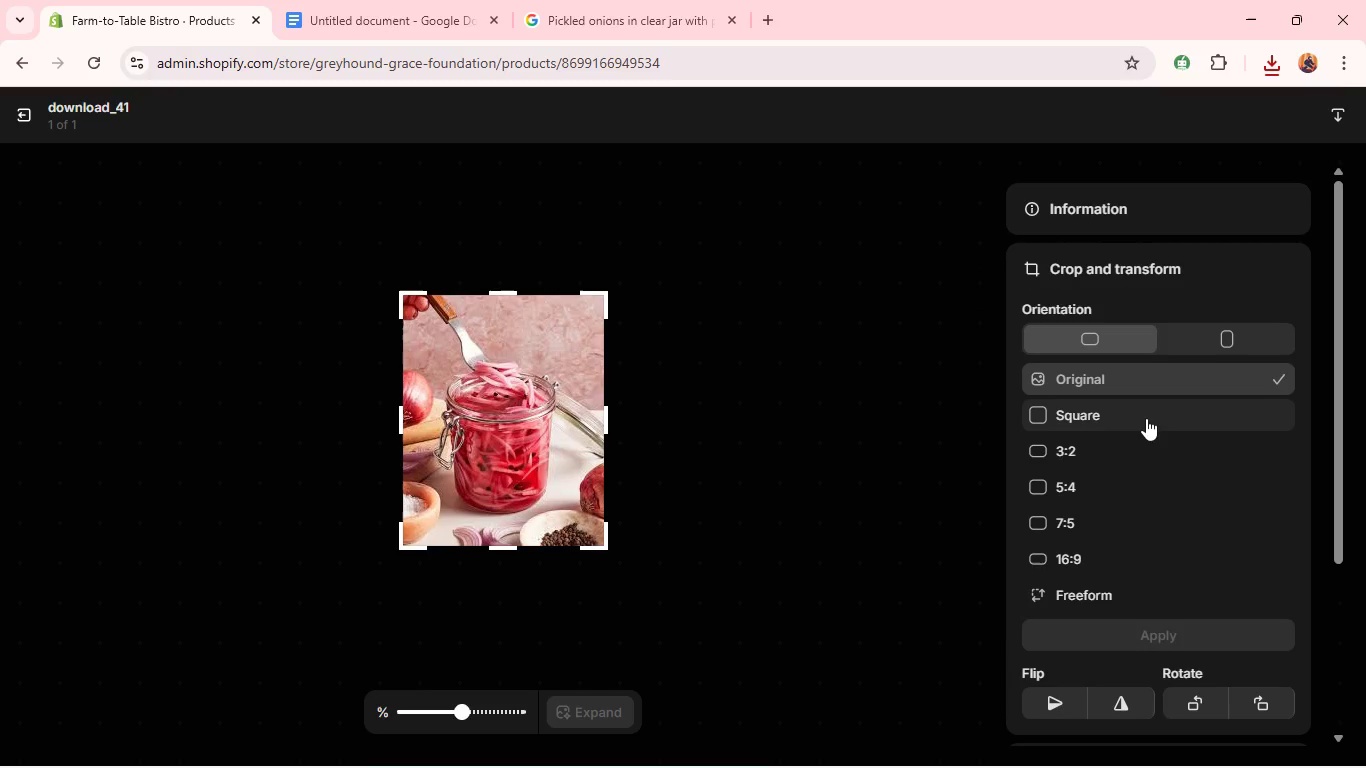 
left_click([1145, 417])
 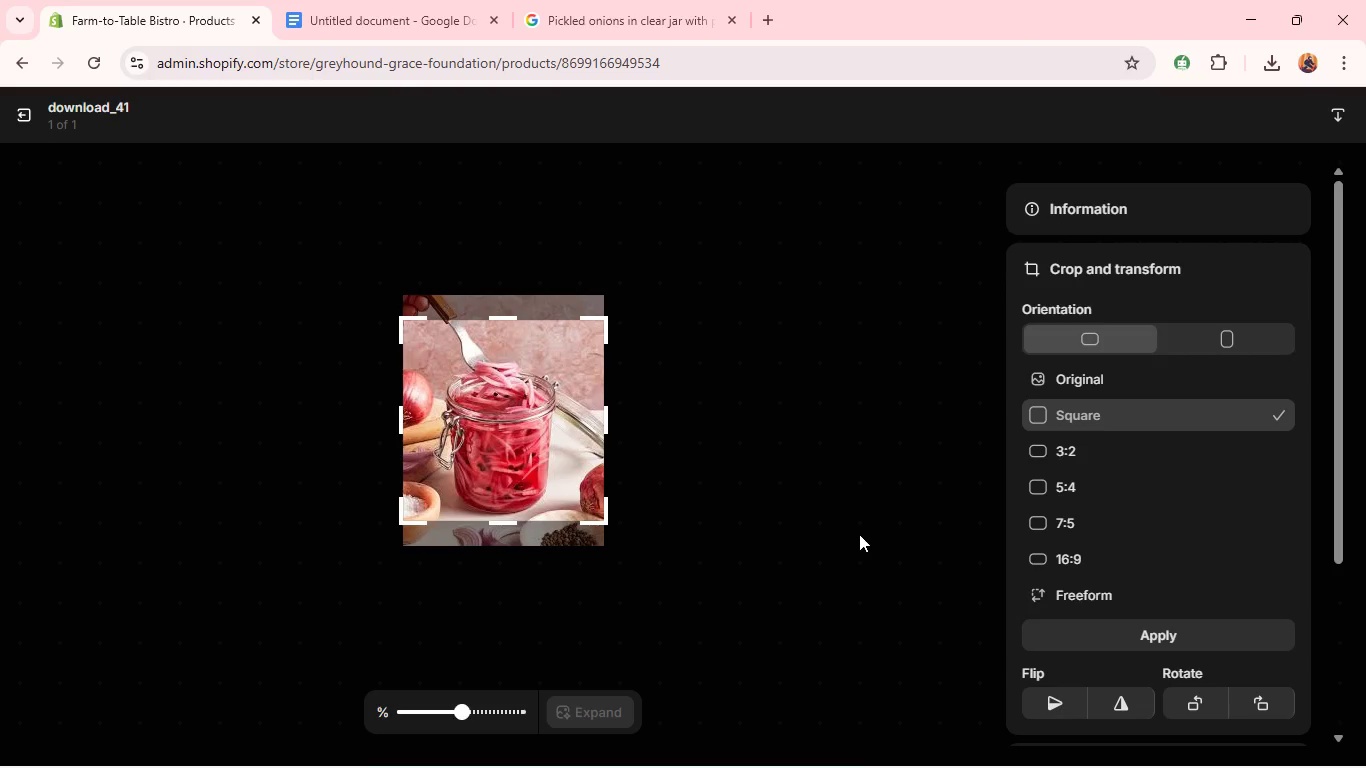 
left_click_drag(start_coordinate=[512, 421], to_coordinate=[516, 429])
 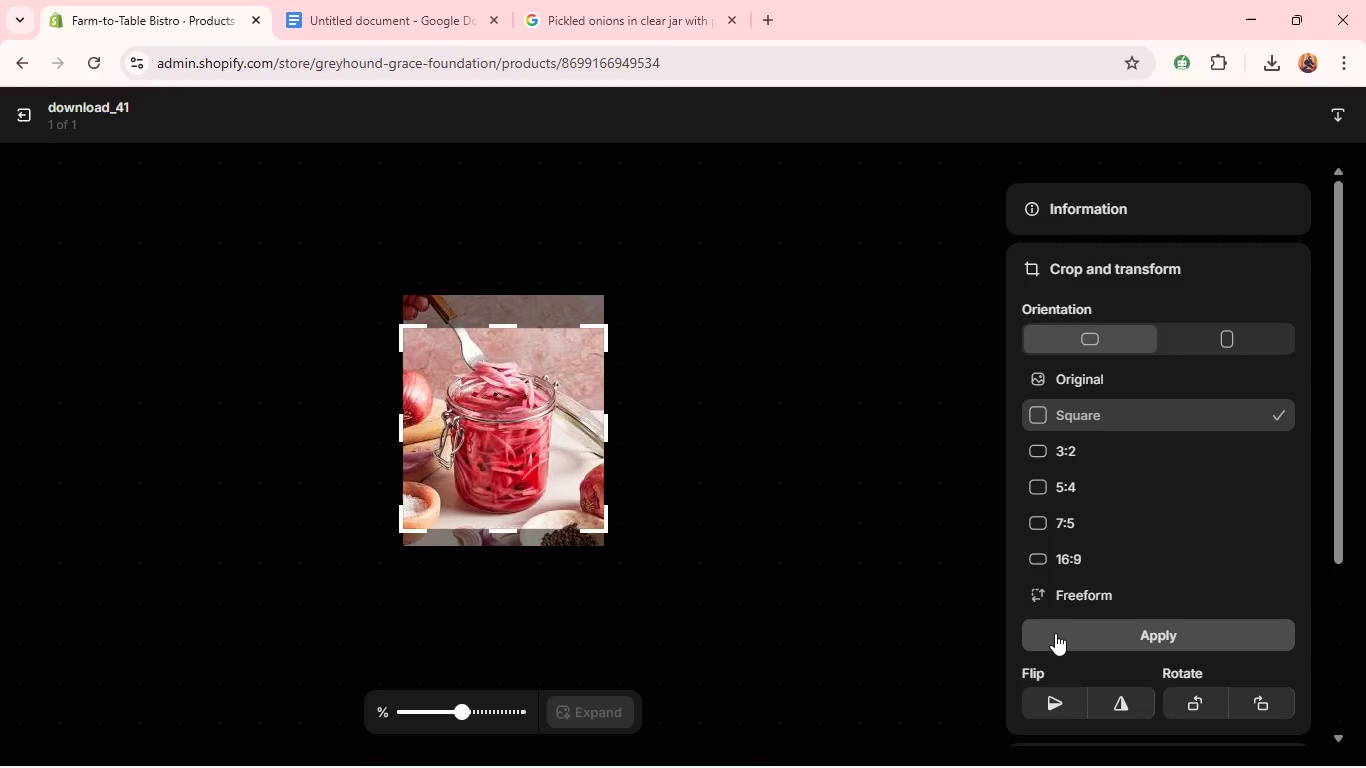 
left_click([1055, 633])
 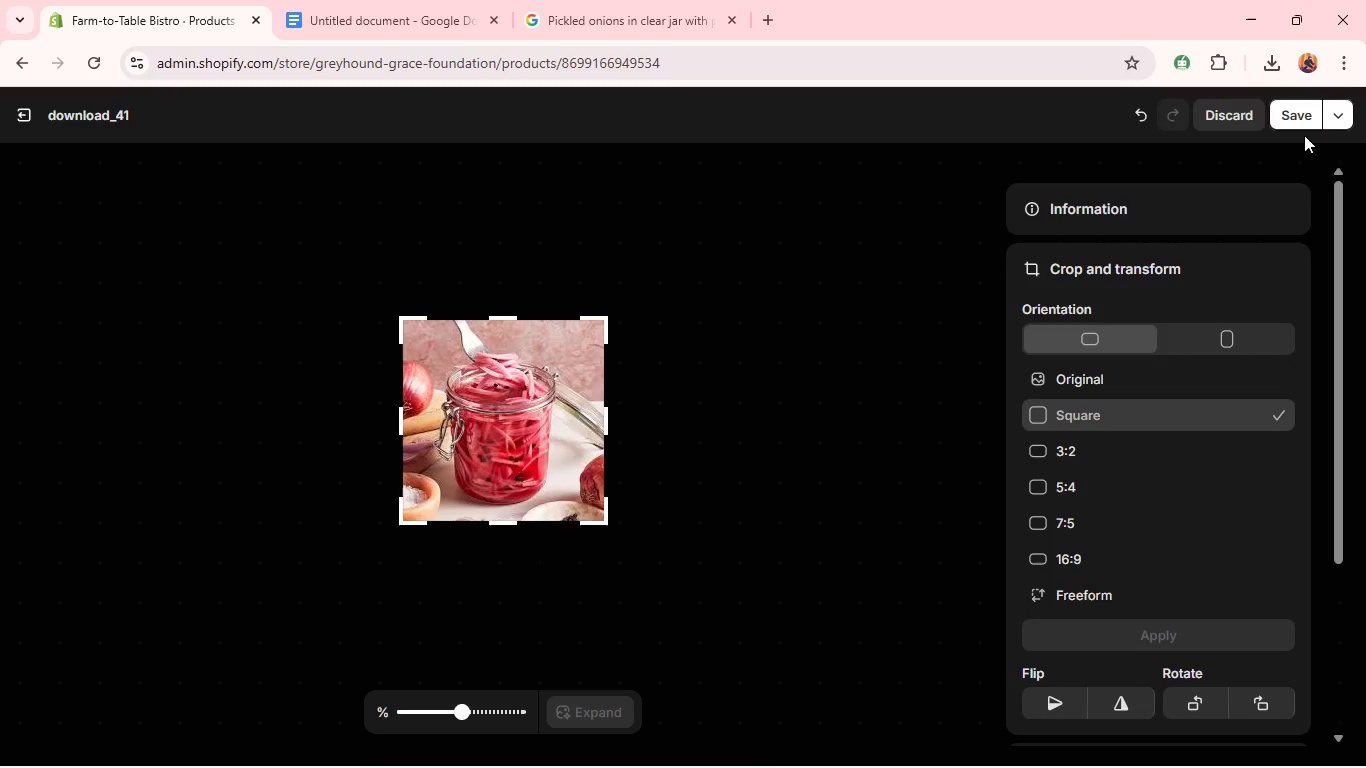 
left_click([1302, 112])
 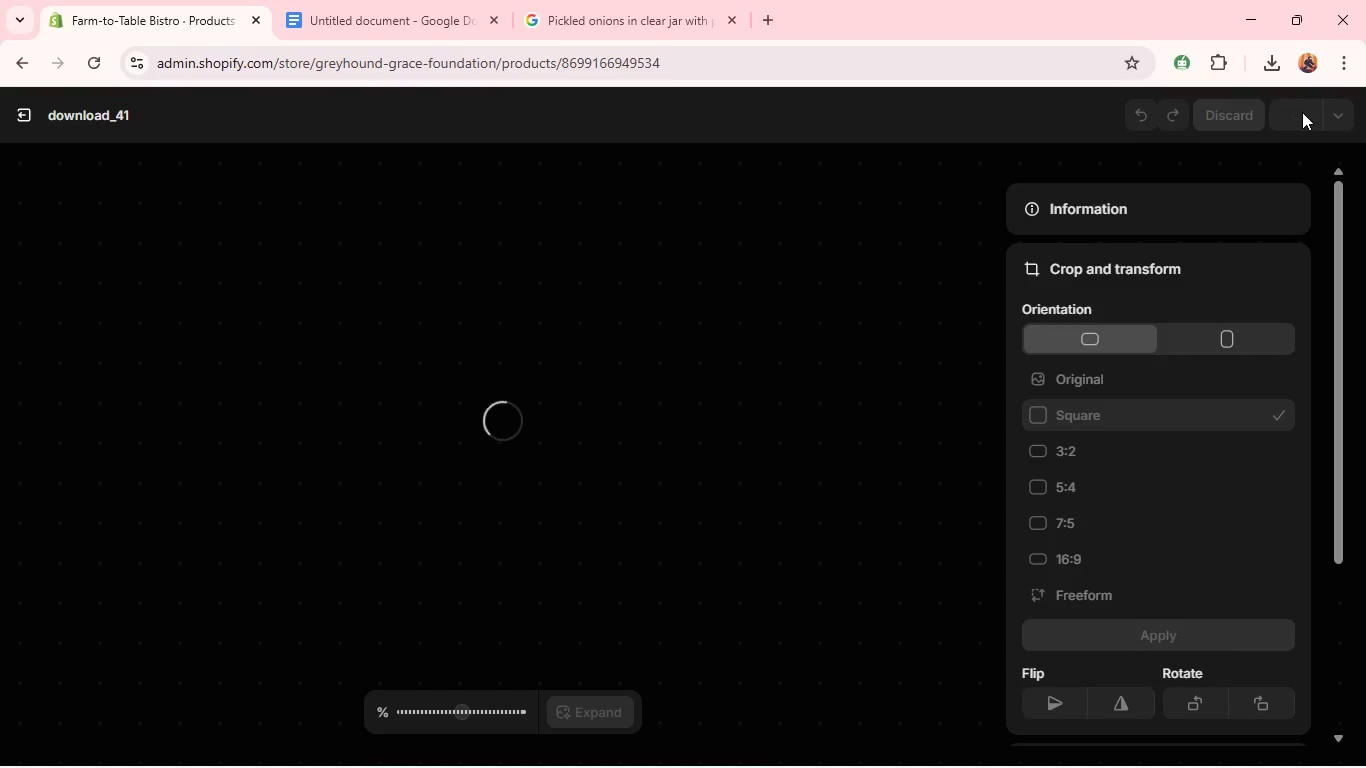 
wait(48.3)
 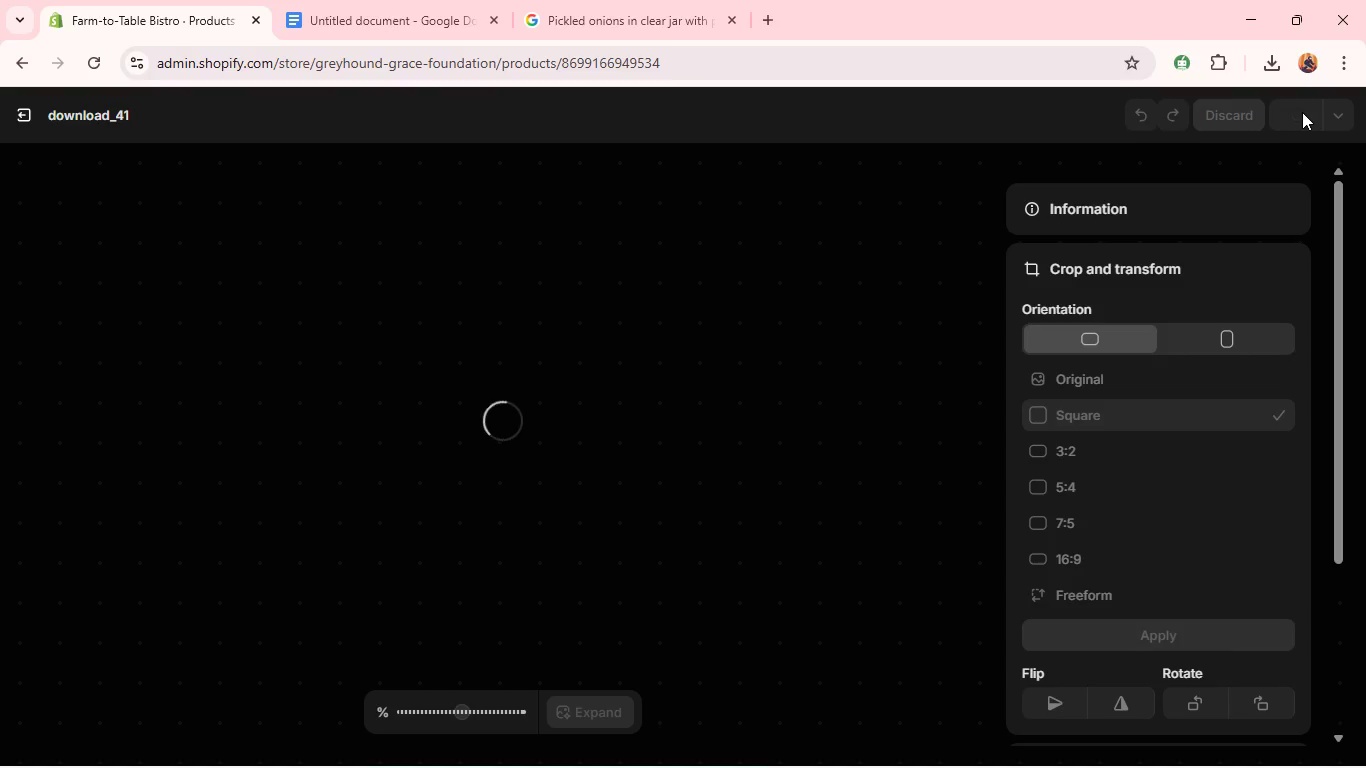 
key(Unknown)
 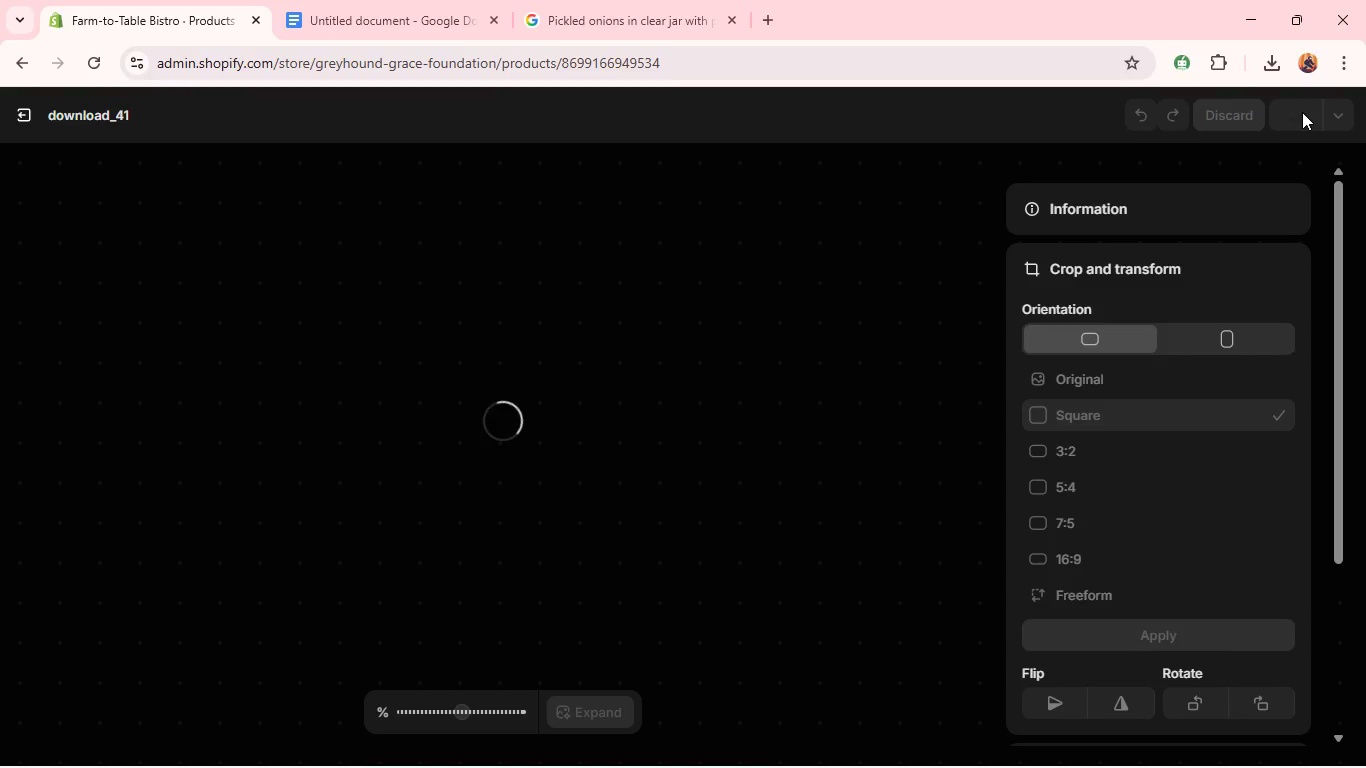 
wait(18.42)
 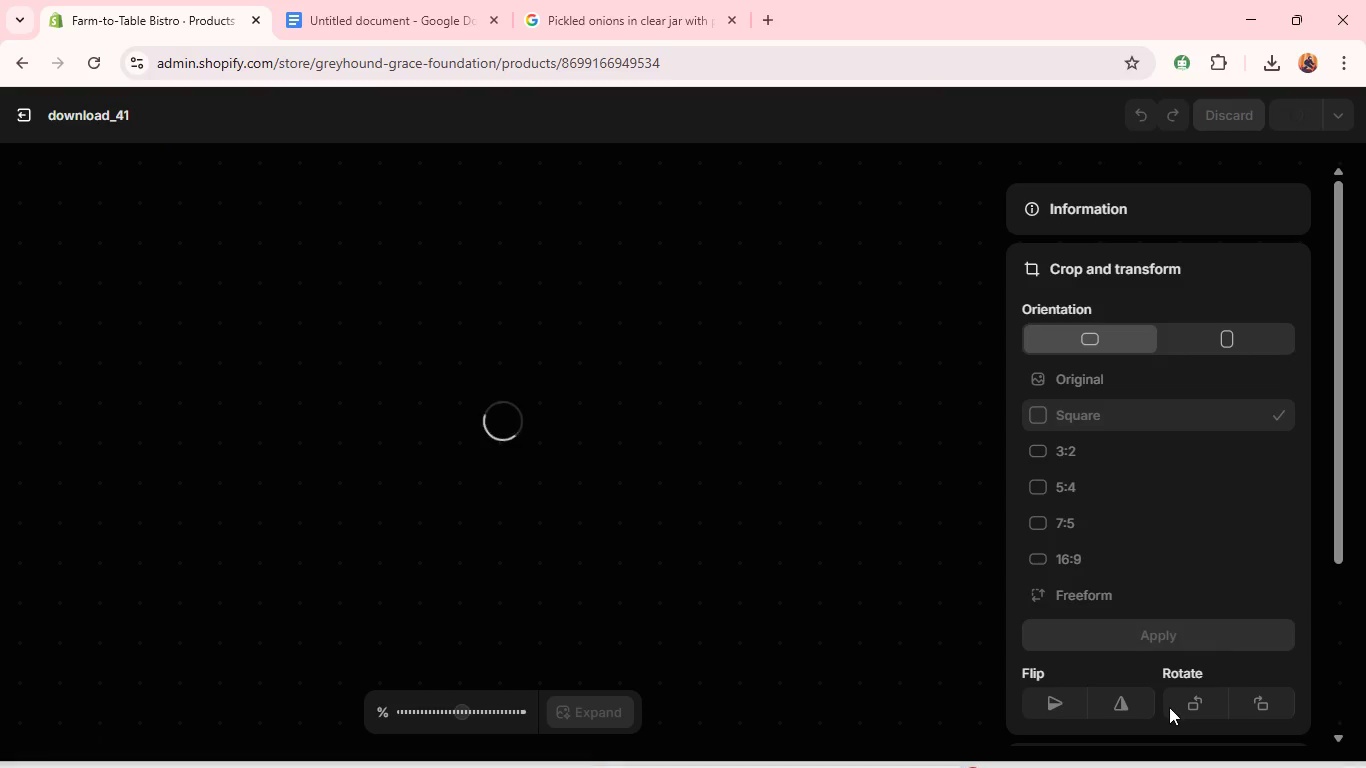 
left_click([1295, 122])
 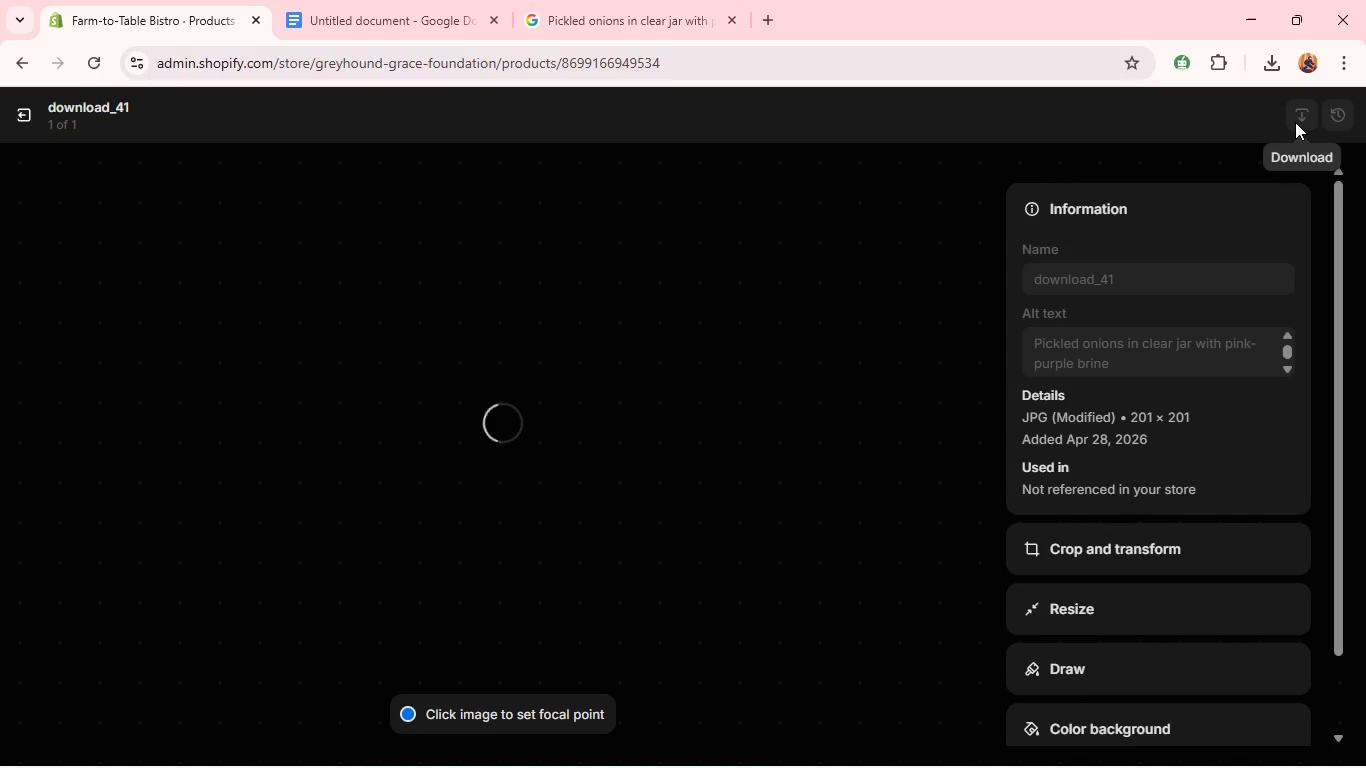 
wait(9.28)
 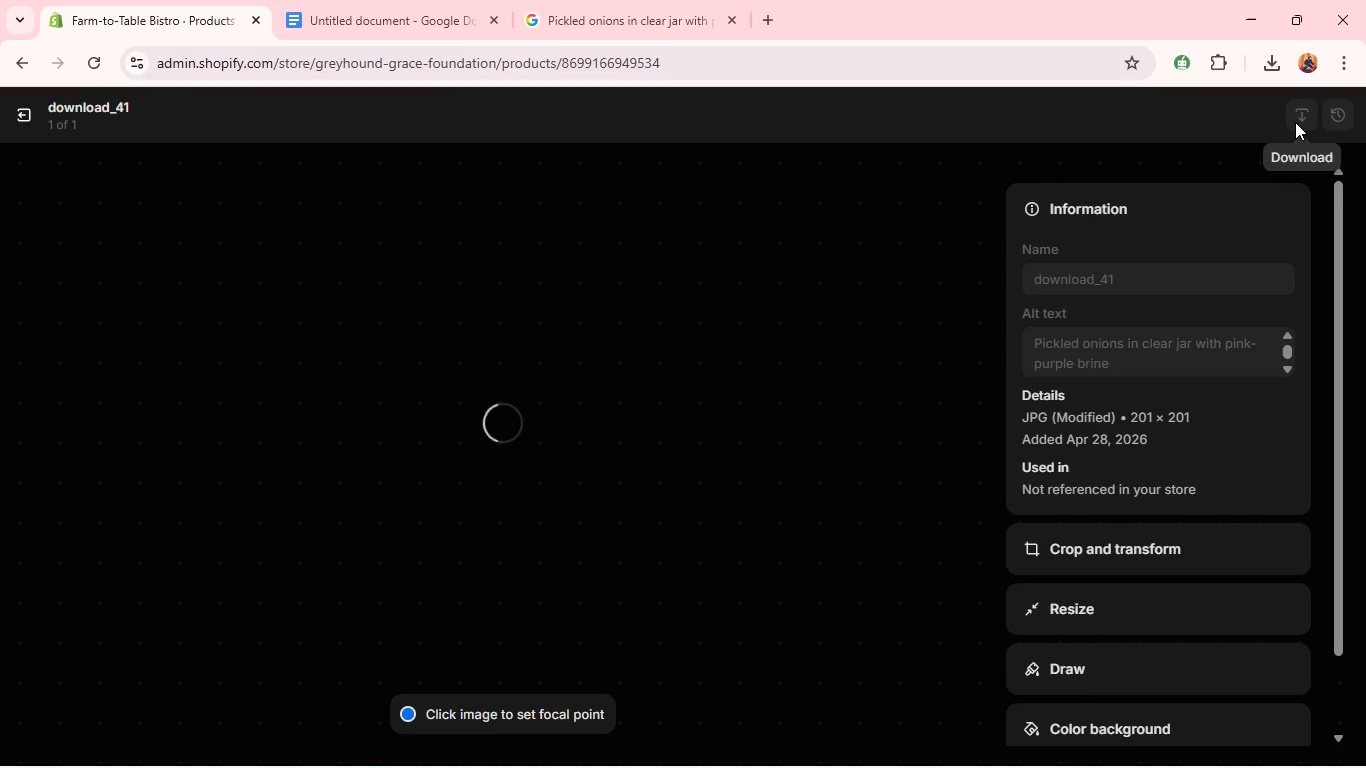 
left_click([35, 116])
 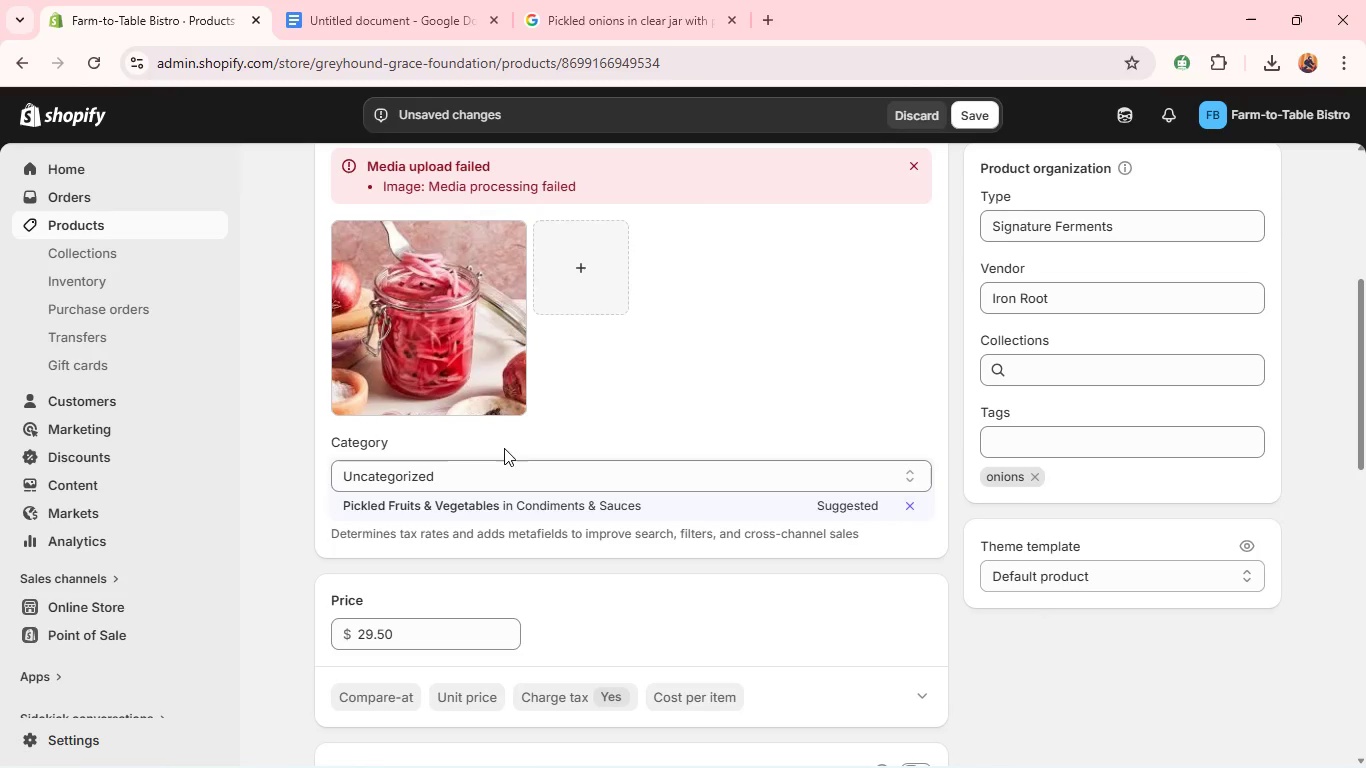 
left_click([469, 500])
 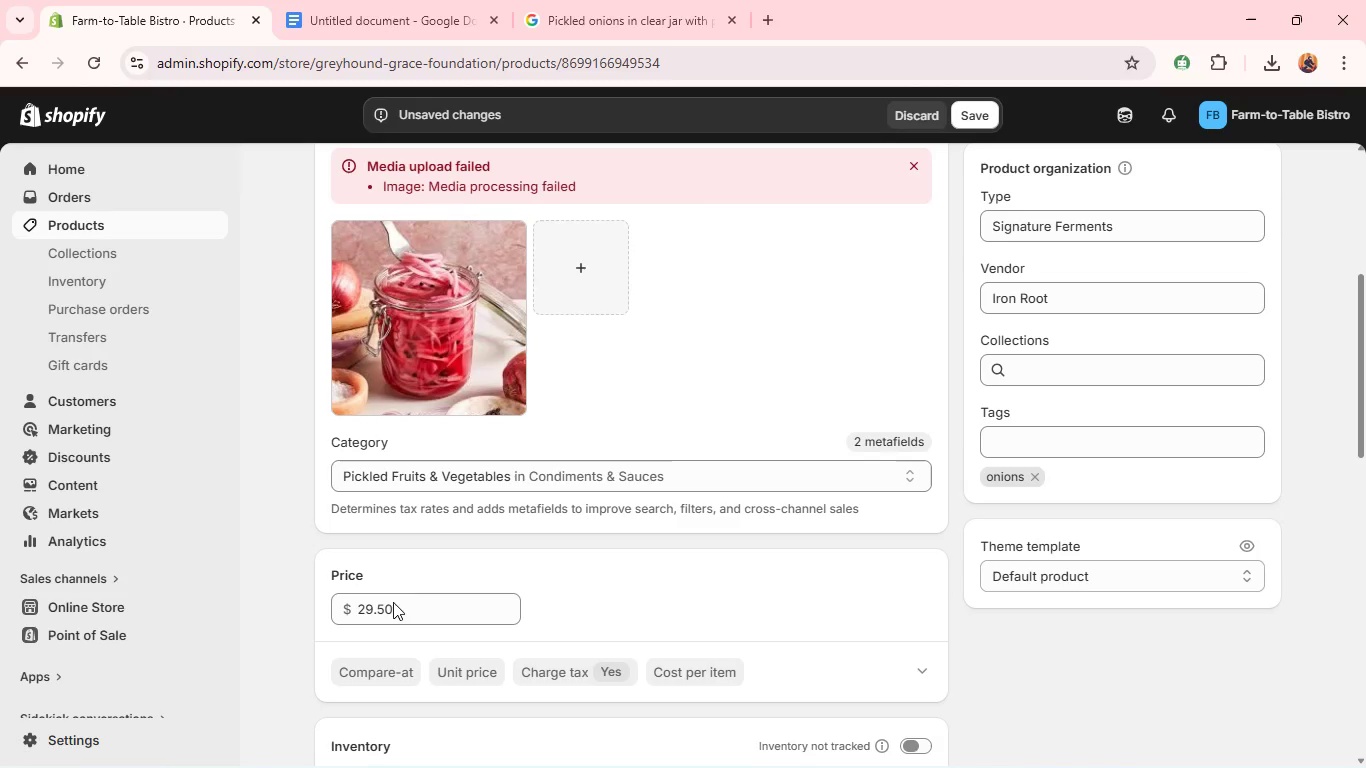 
double_click([386, 605])
 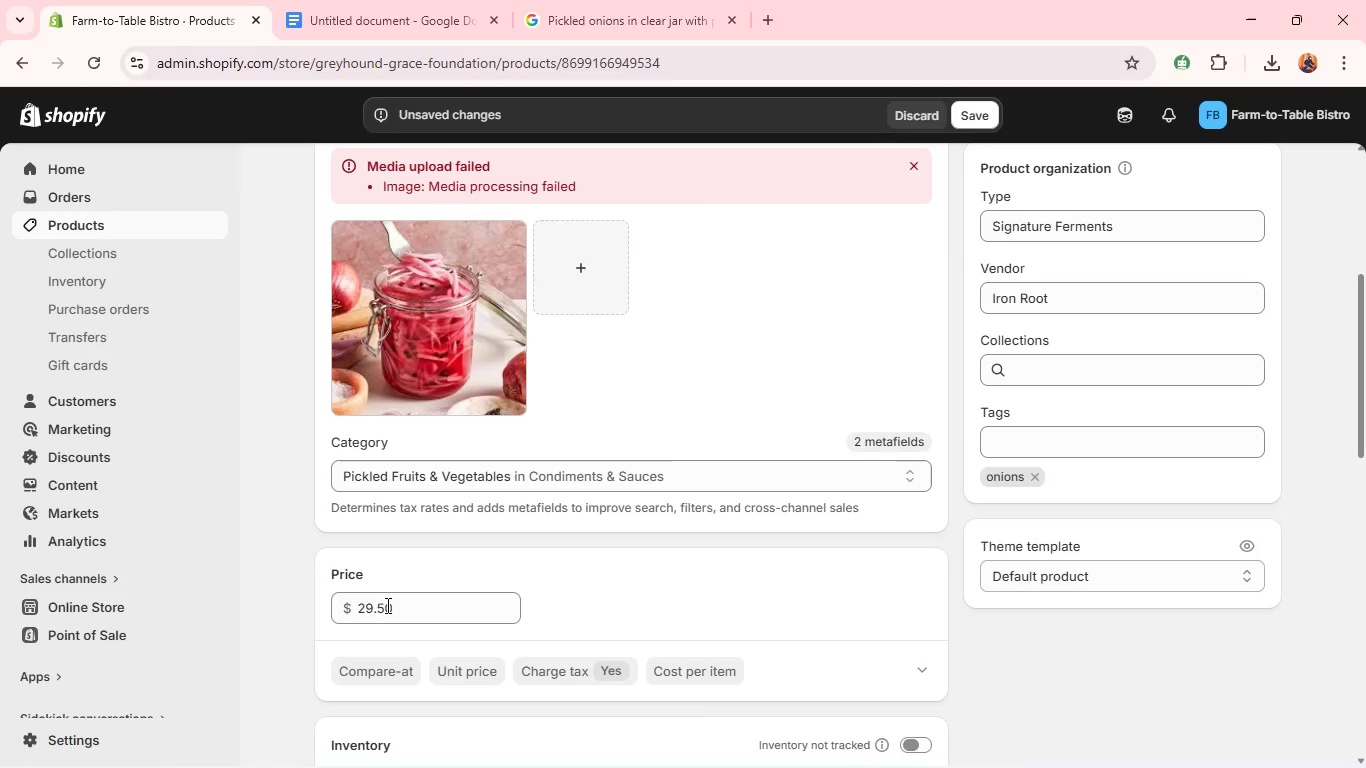 
type(10,99)
 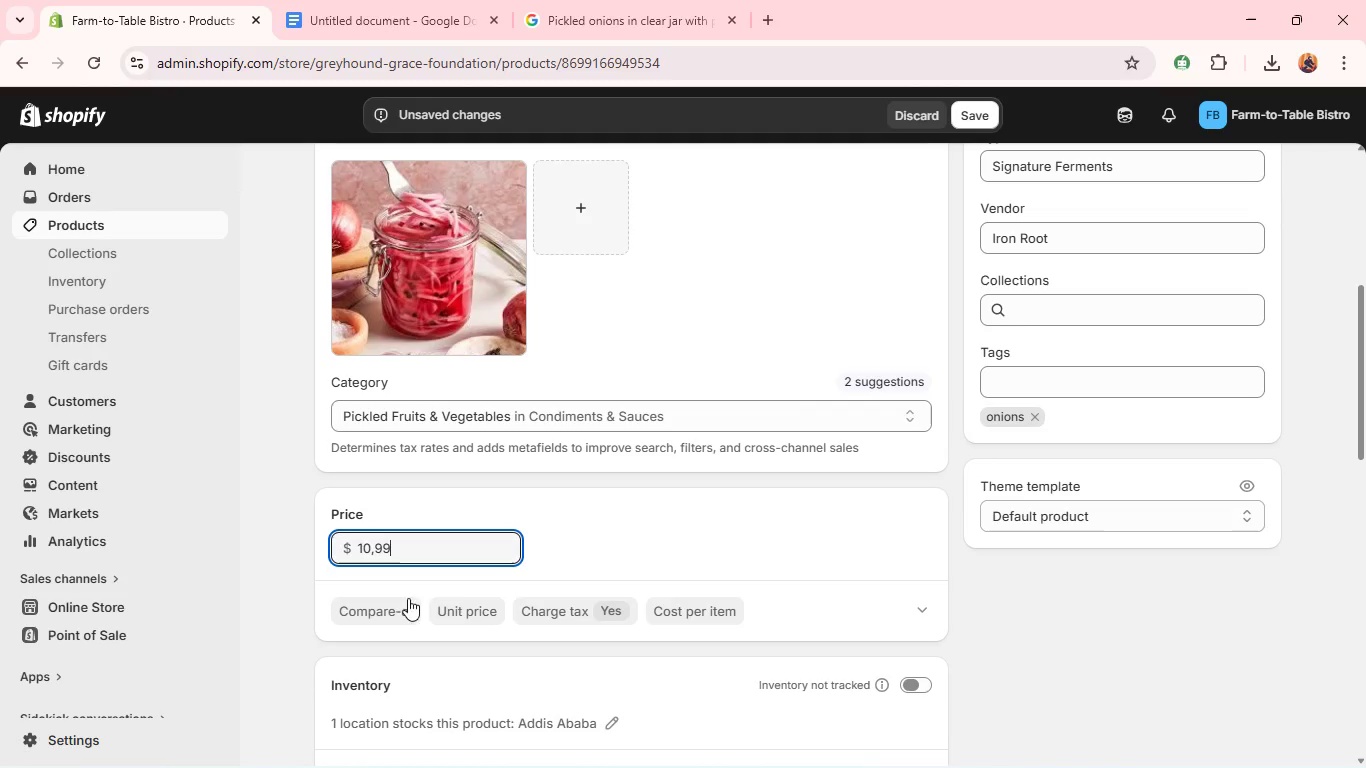 
left_click([374, 545])
 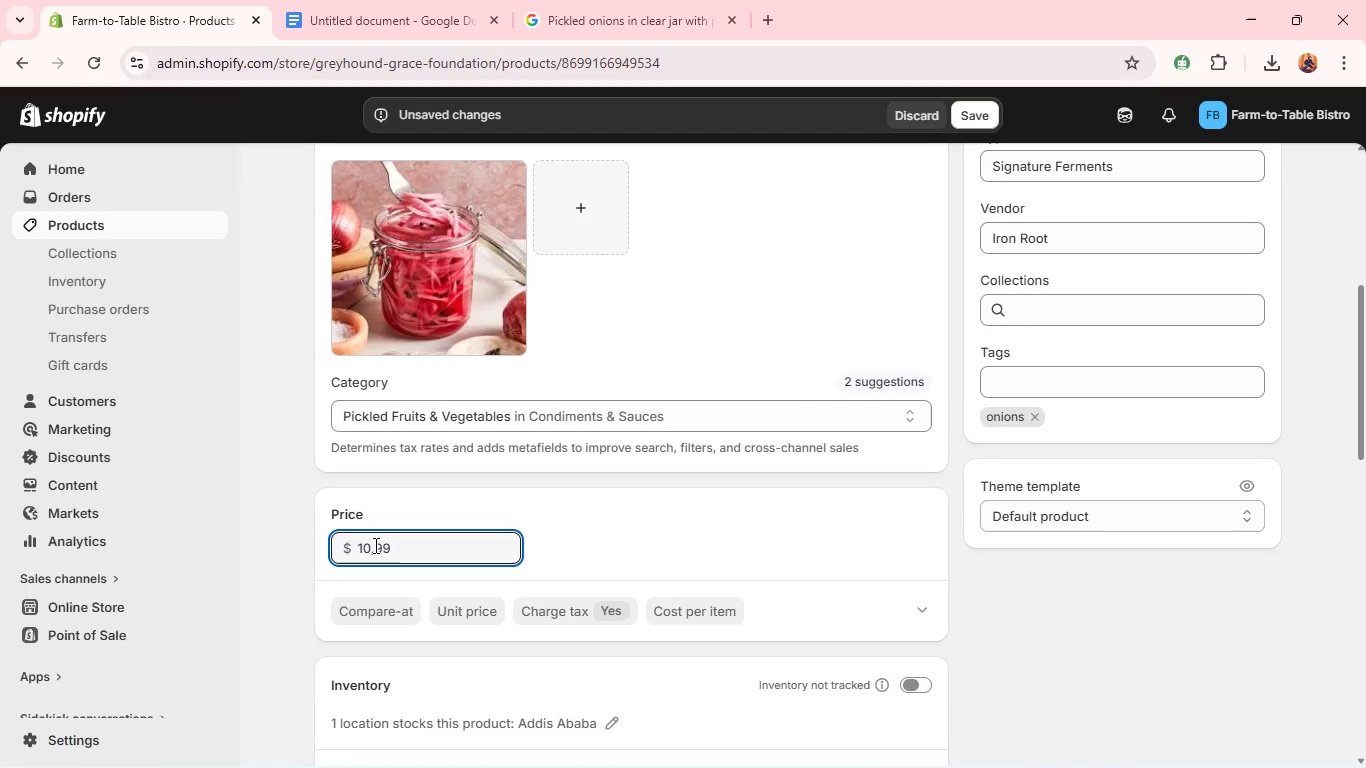 
key(Backspace)
 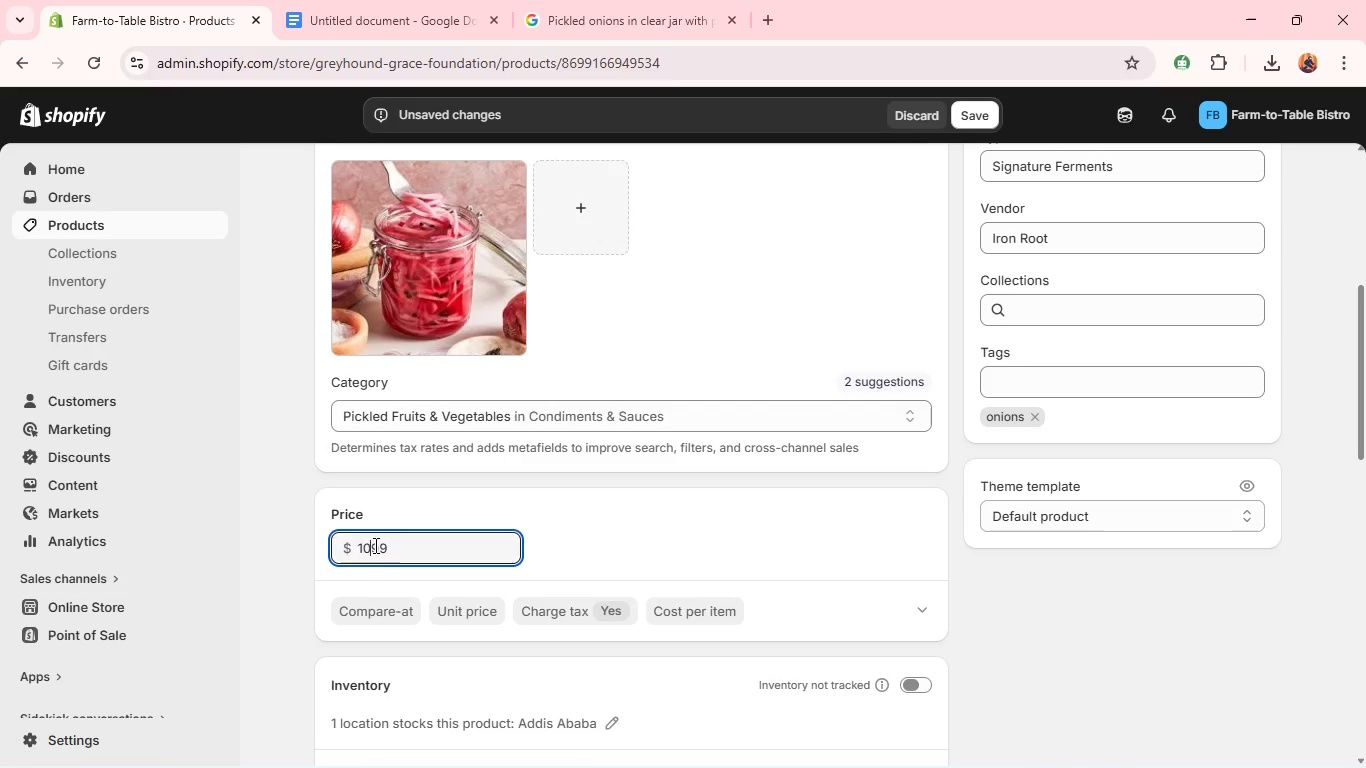 
key(Period)
 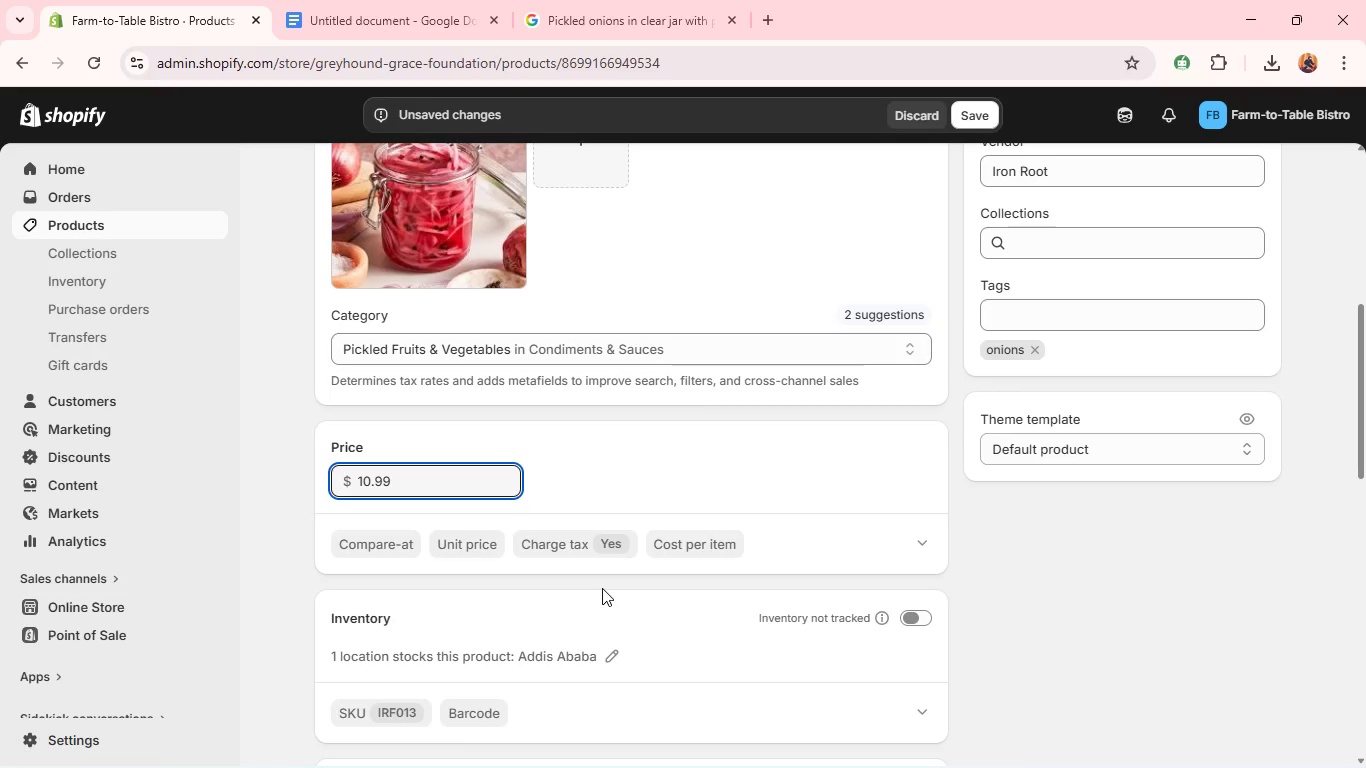 
wait(24.67)
 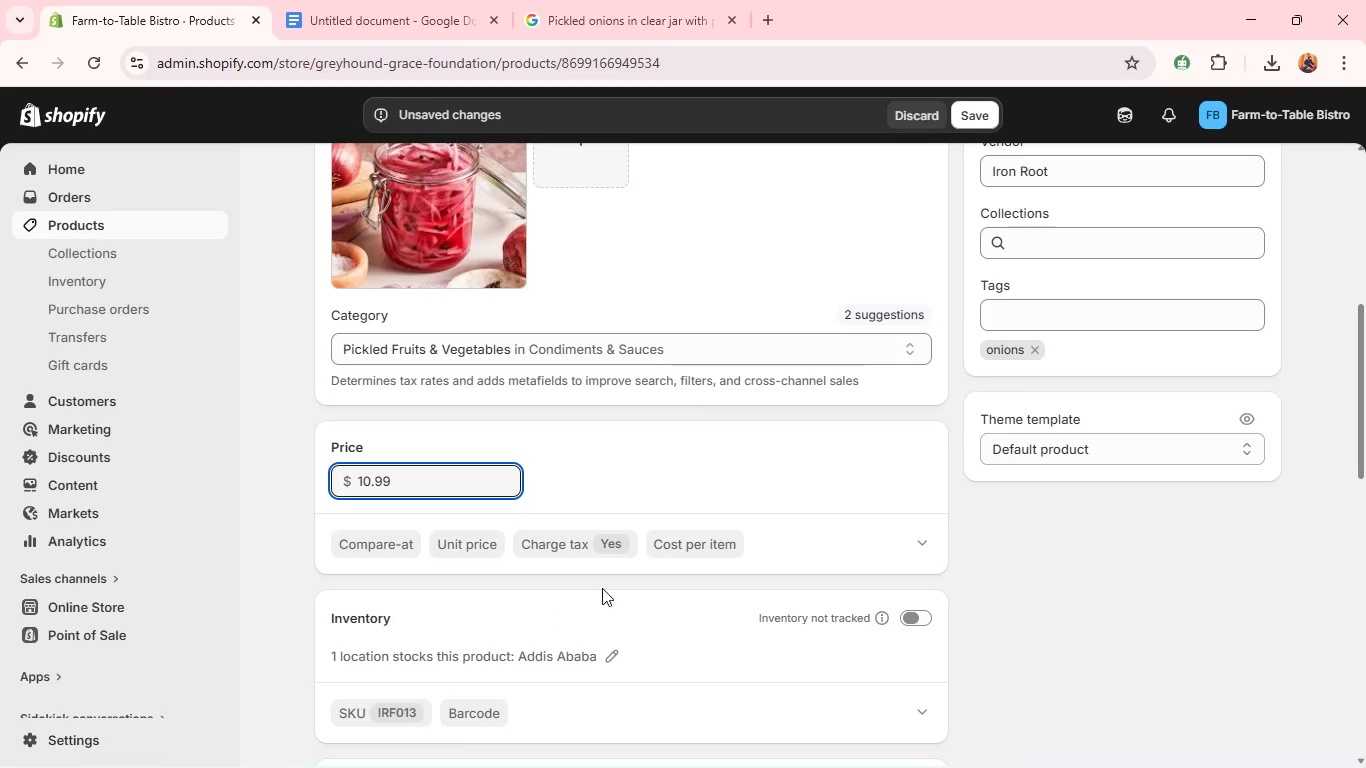 
left_click([918, 488])
 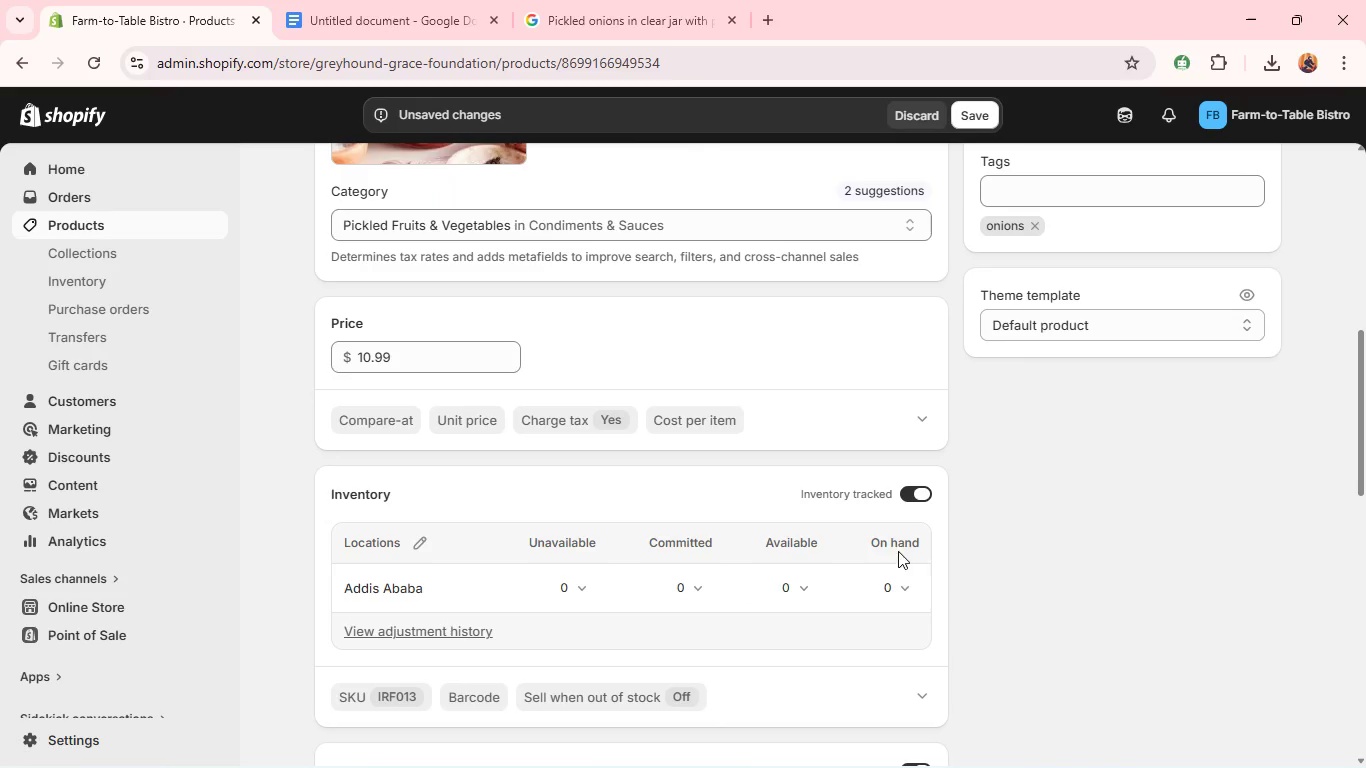 
left_click([911, 597])
 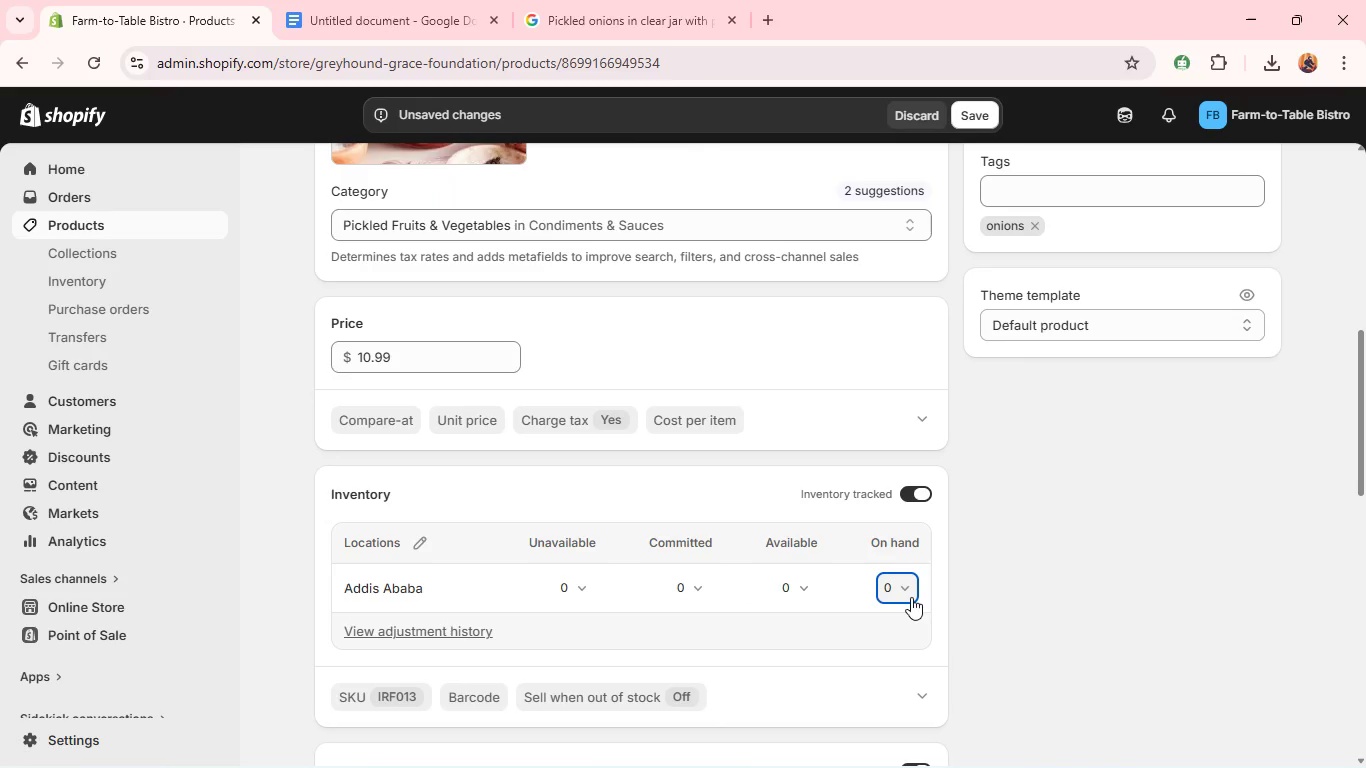 
type(1010)
 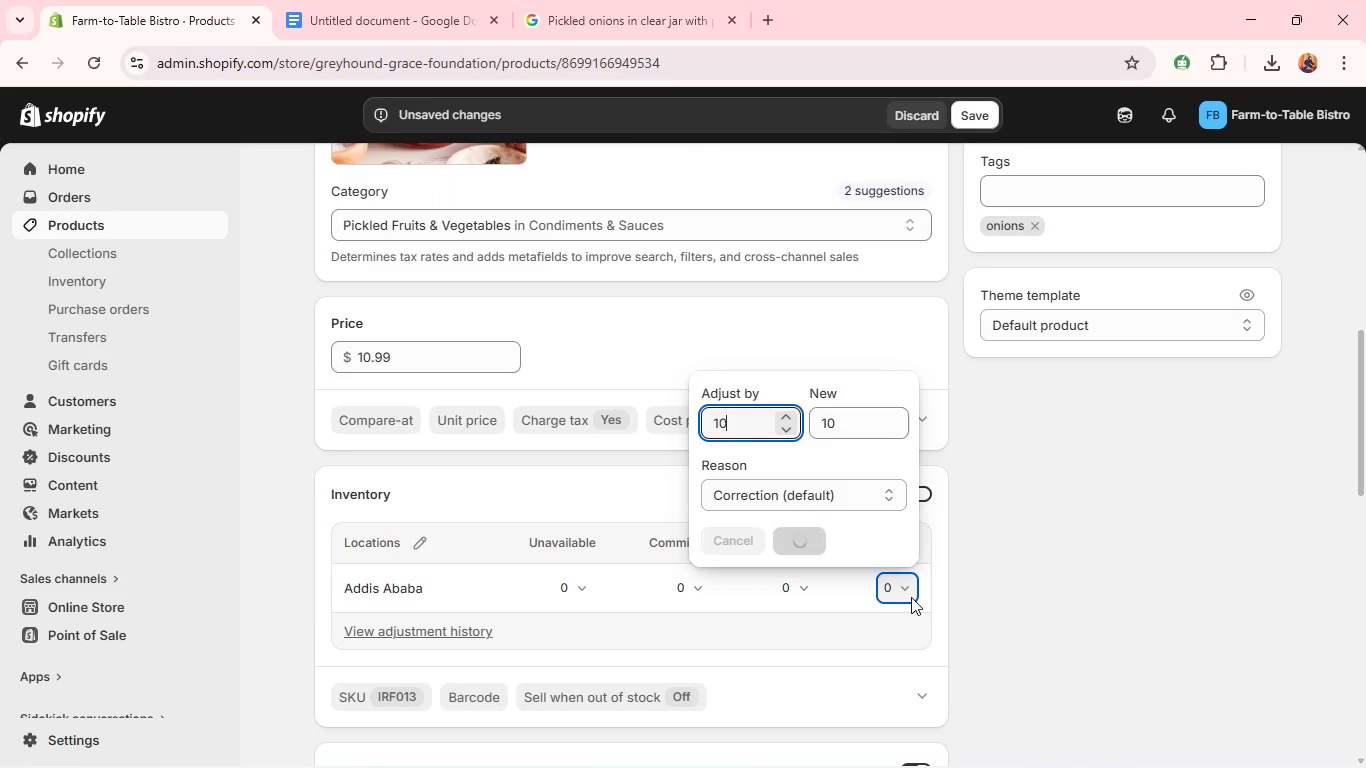 
key(Enter)
 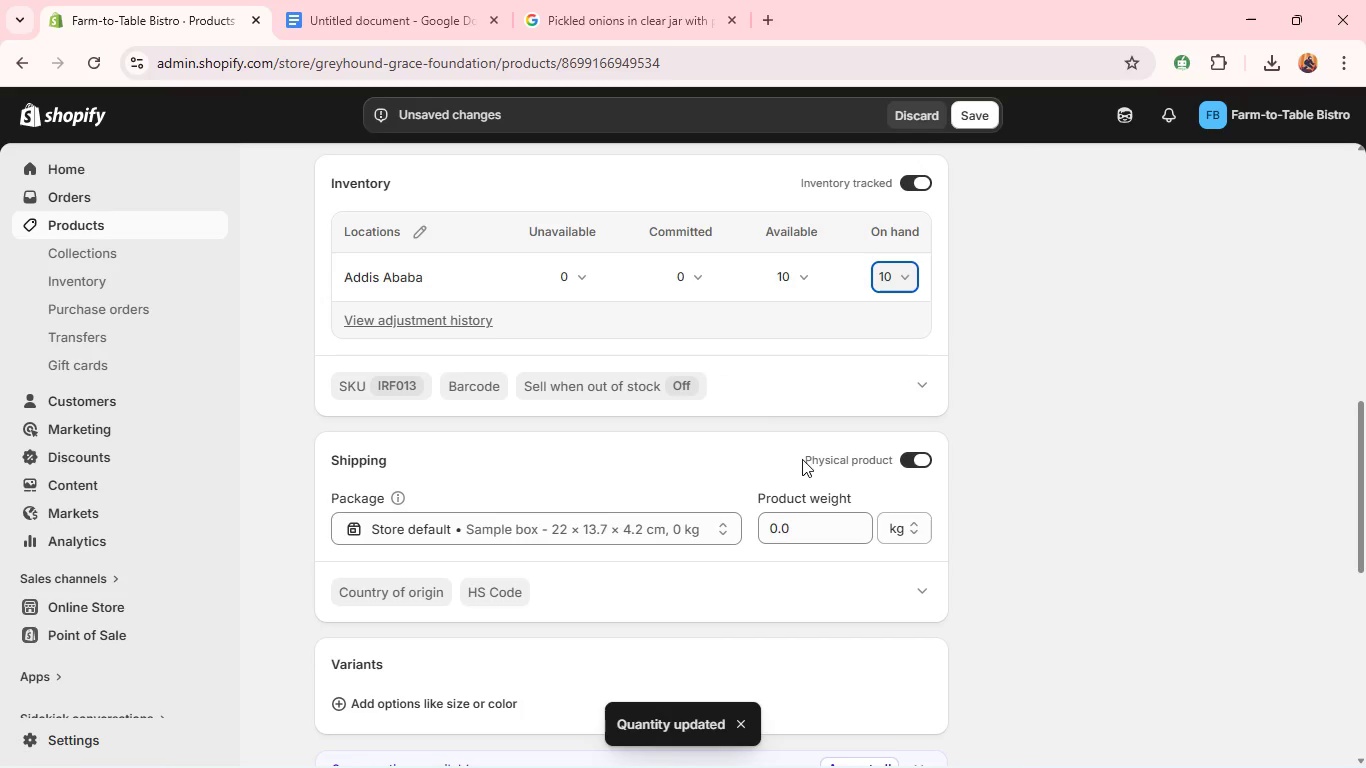 
double_click([791, 531])
 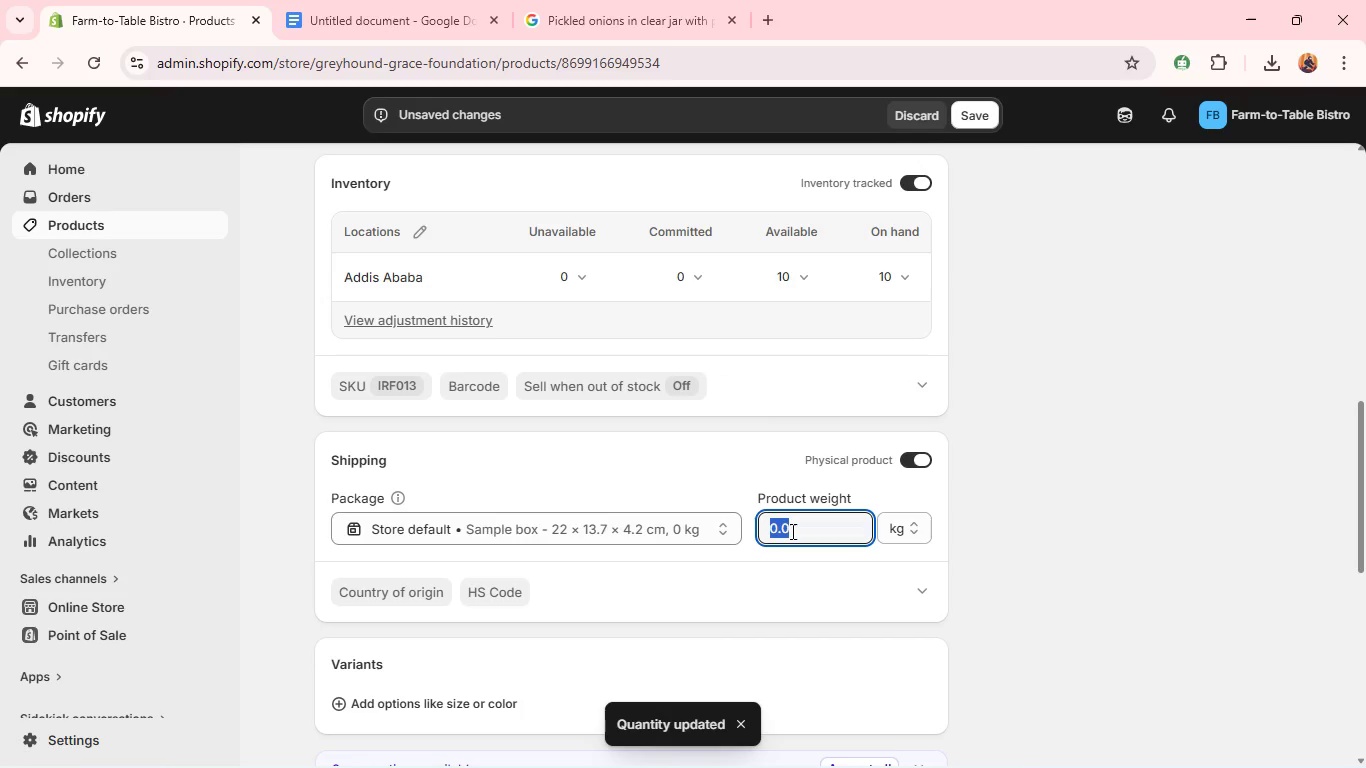 
type(12)
 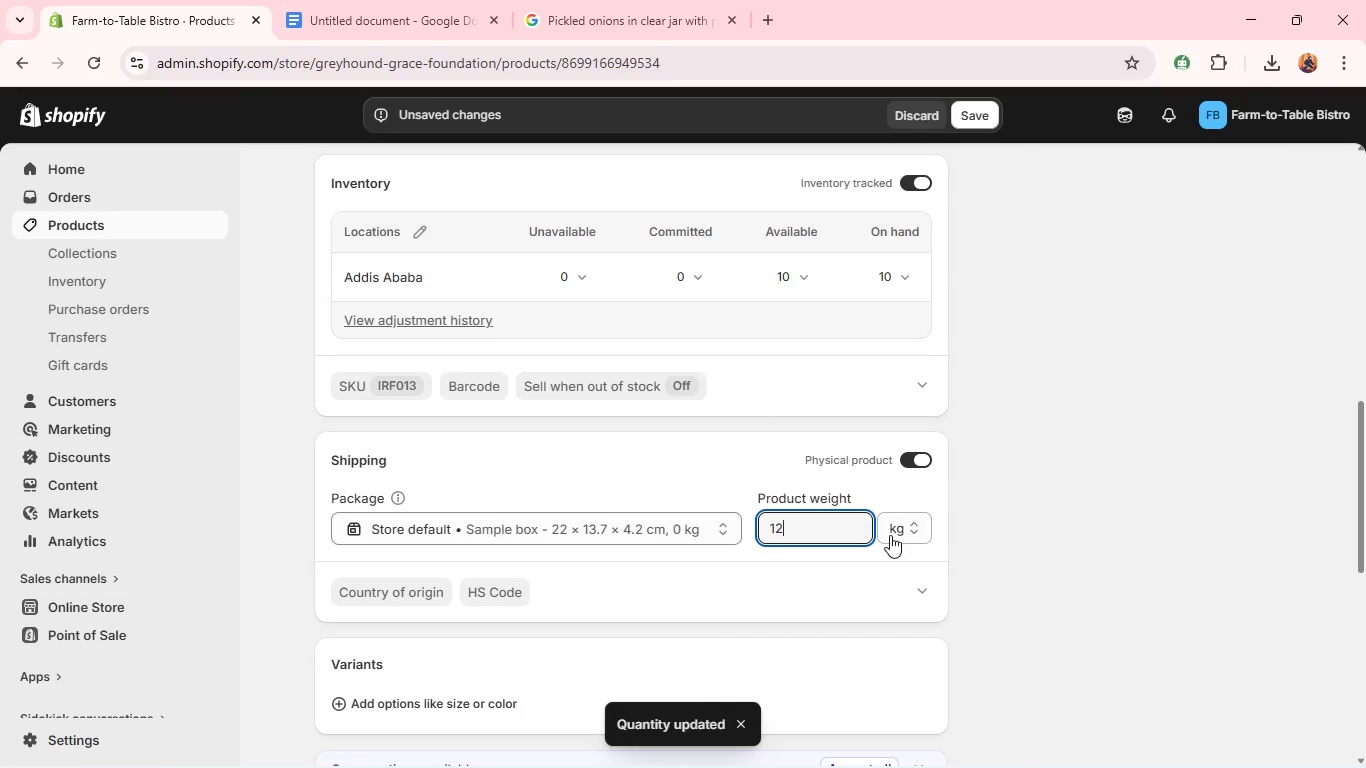 
left_click([890, 535])
 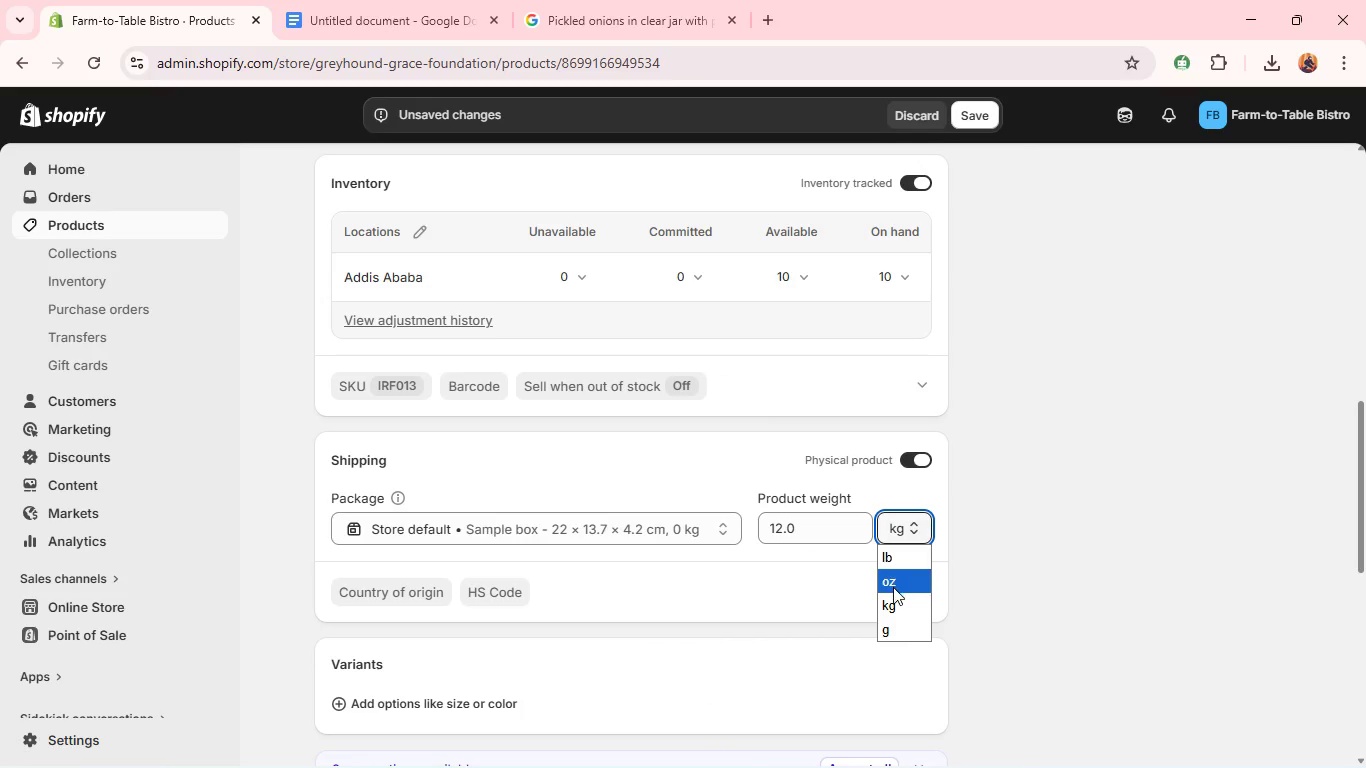 
left_click([891, 587])
 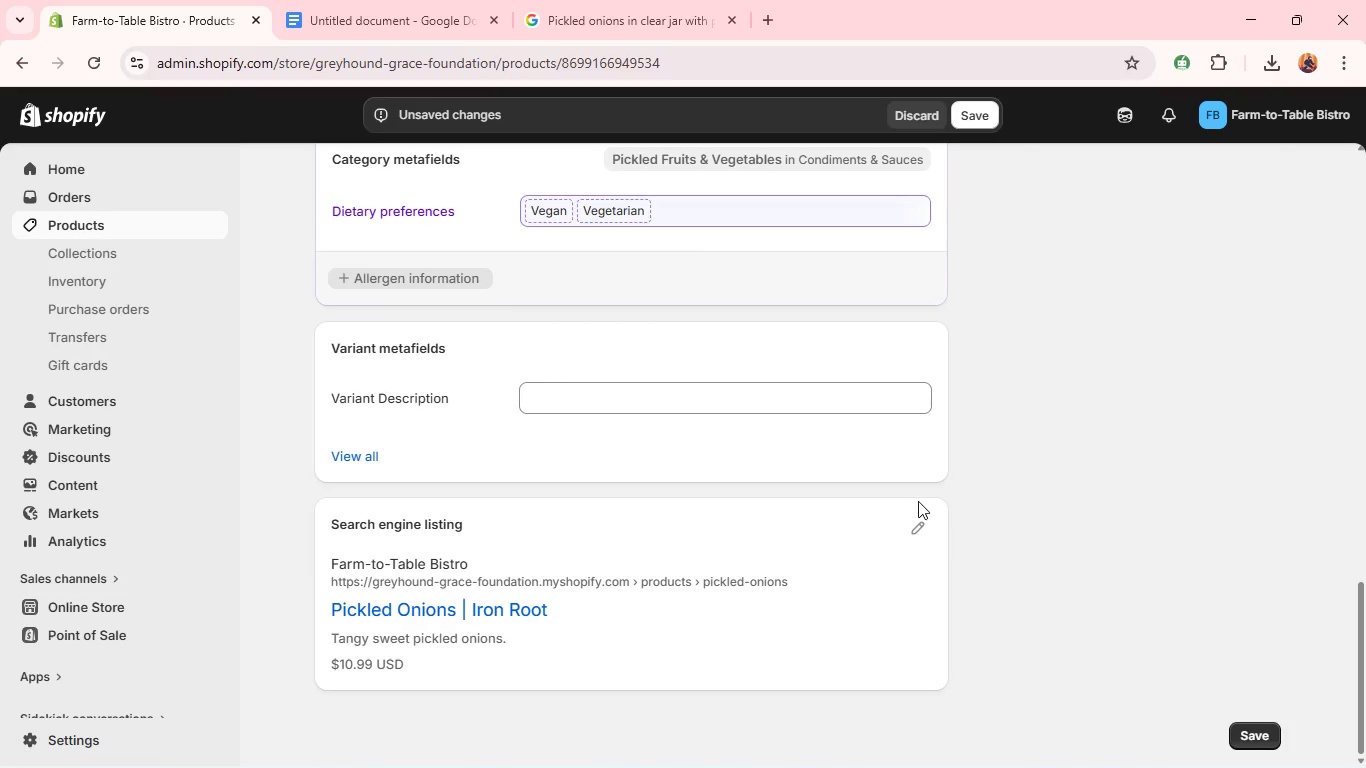 
left_click([919, 530])
 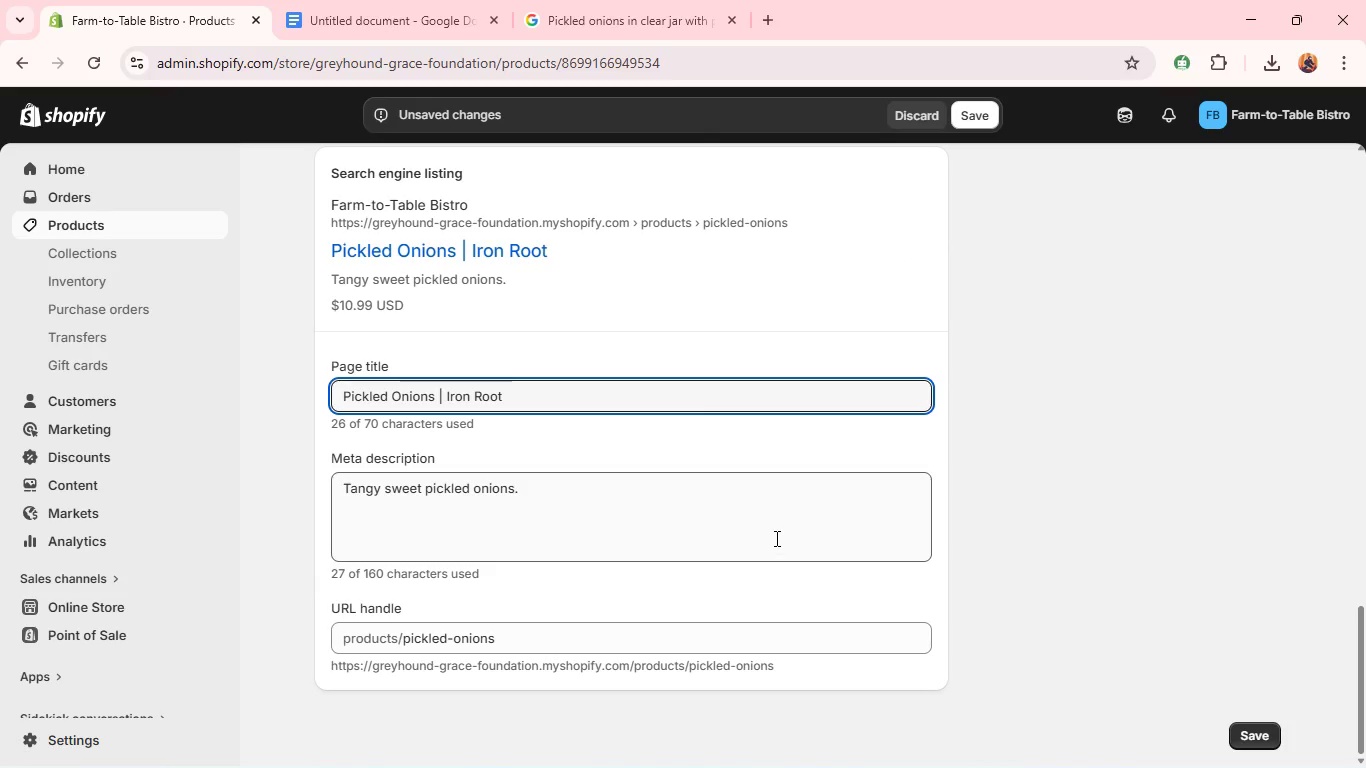 
double_click([775, 534])
 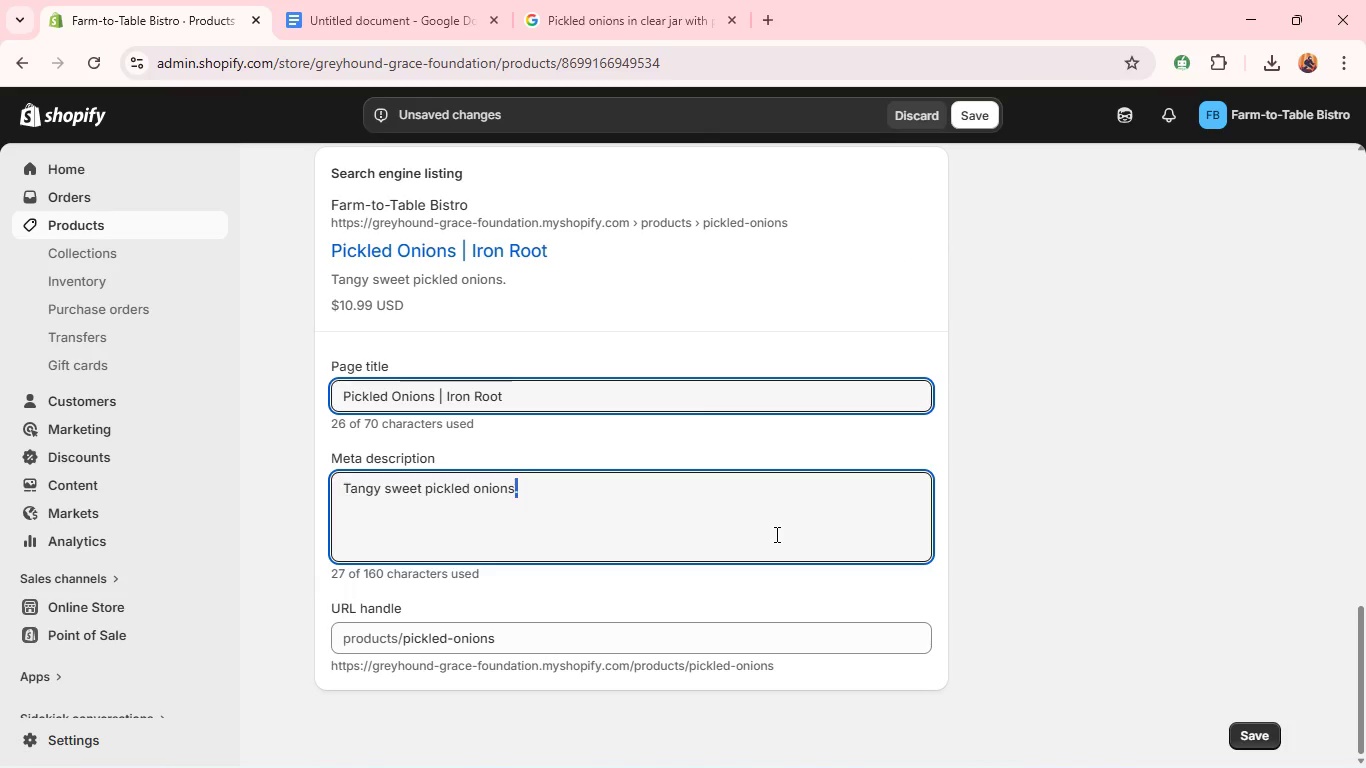 
triple_click([775, 534])
 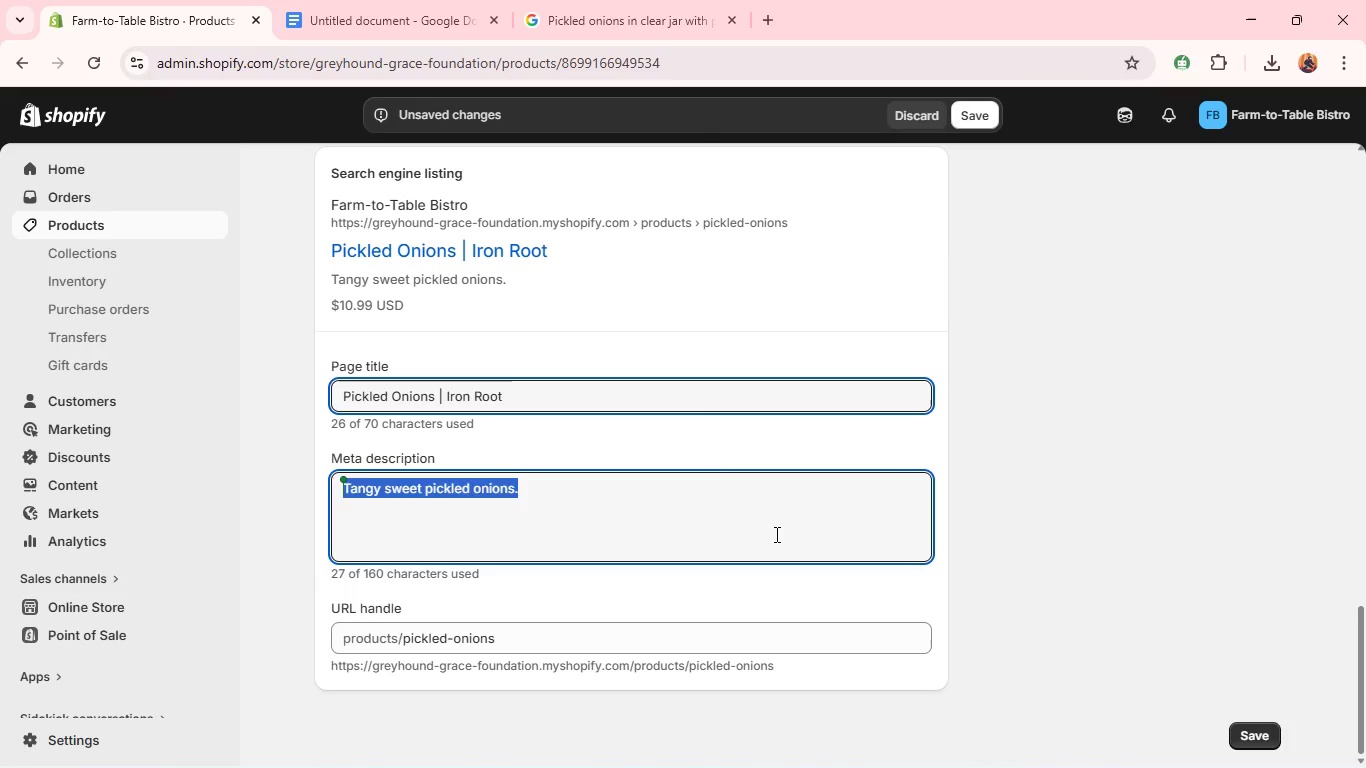 
type(Pickled onions with balanced sweetness and natural fermentation.)
 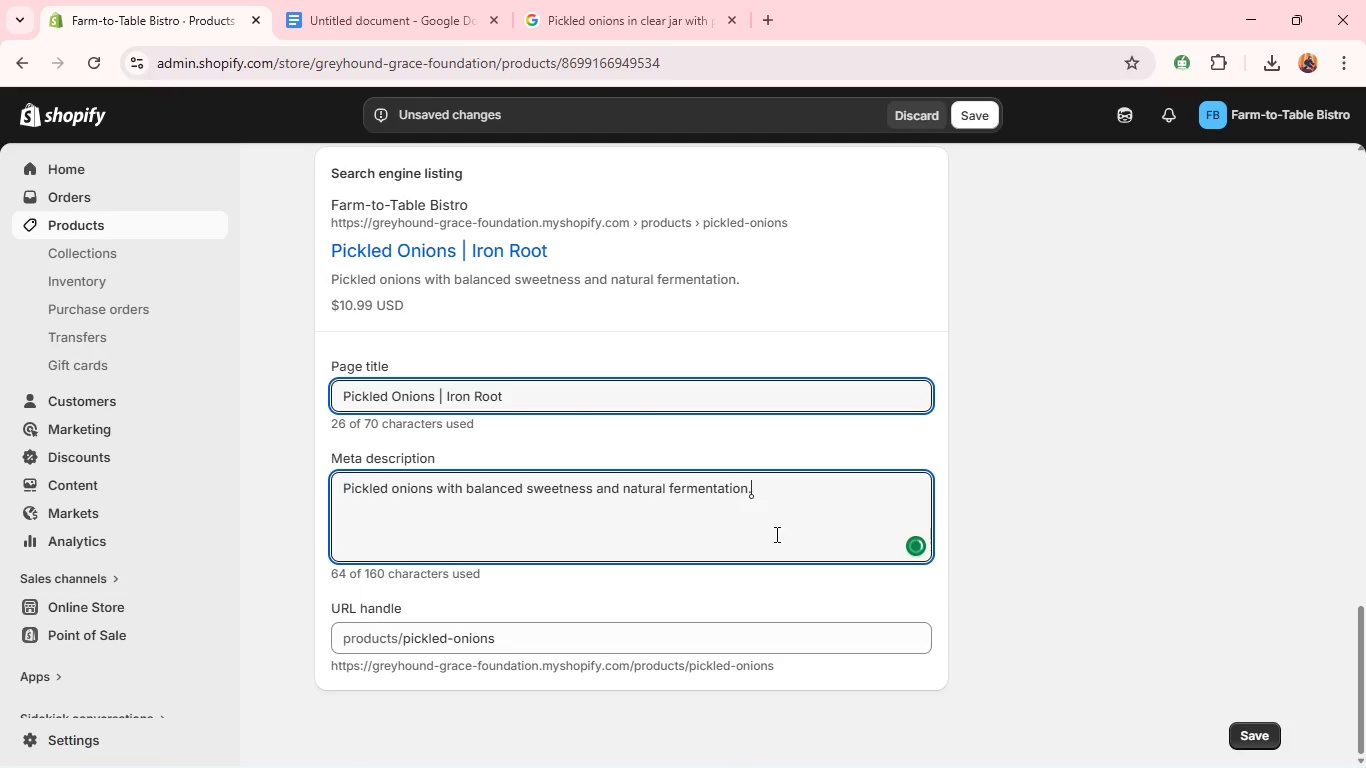 
wait(8.73)
 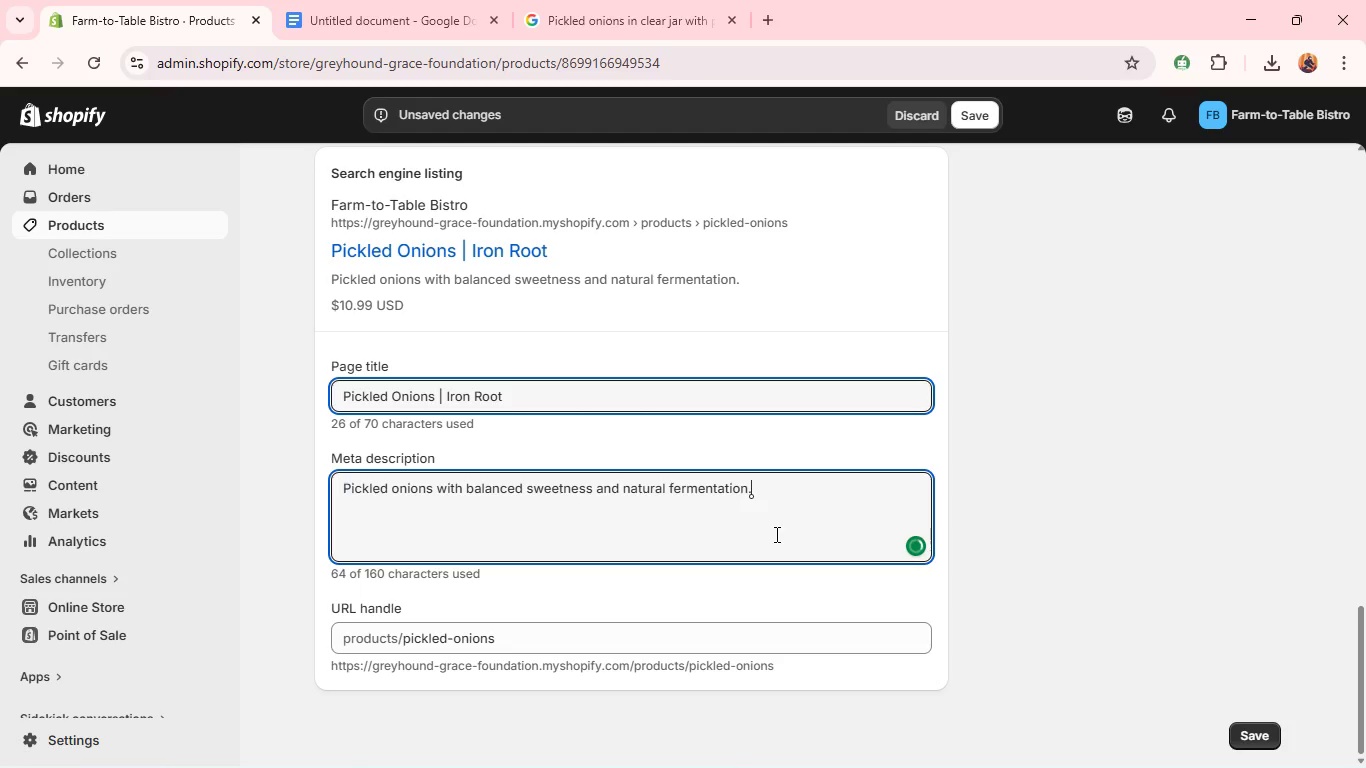 
mouse_move([944, 402])
 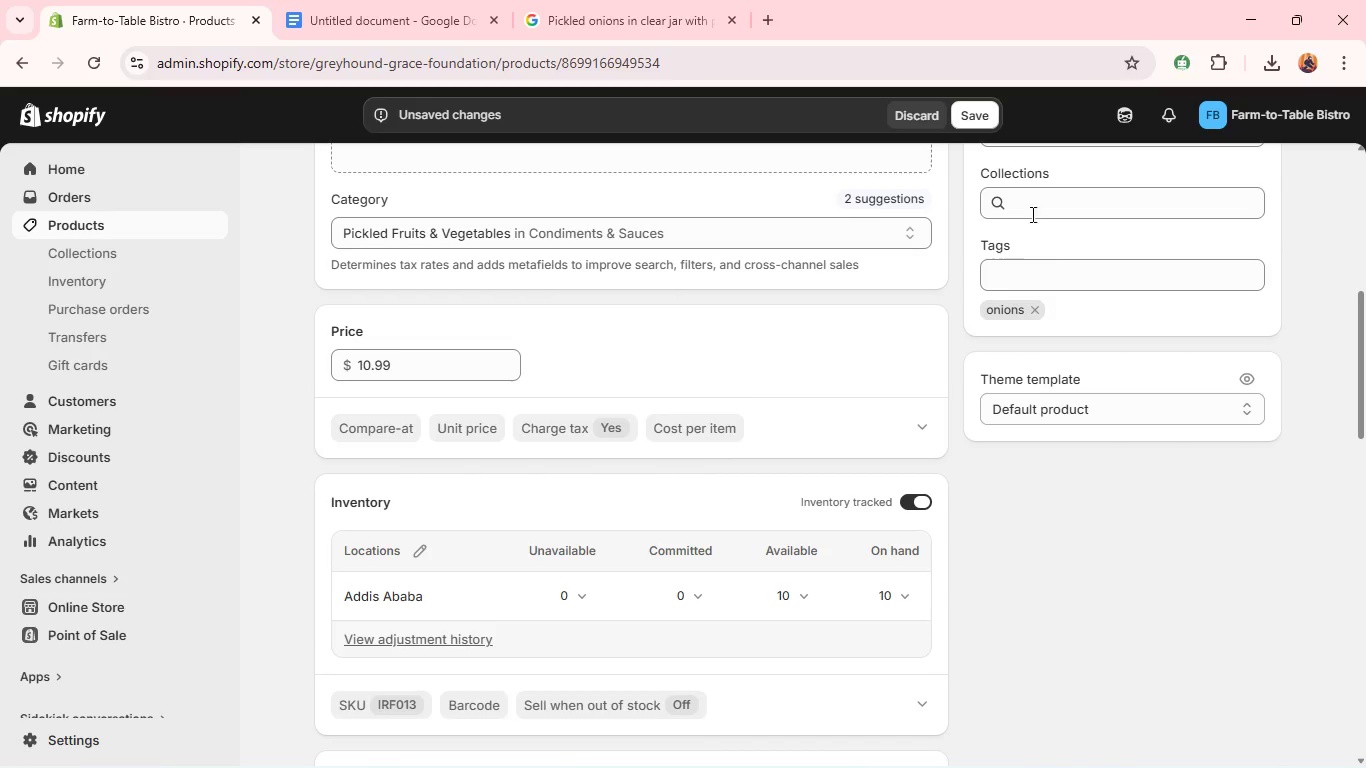 
left_click([1030, 200])
 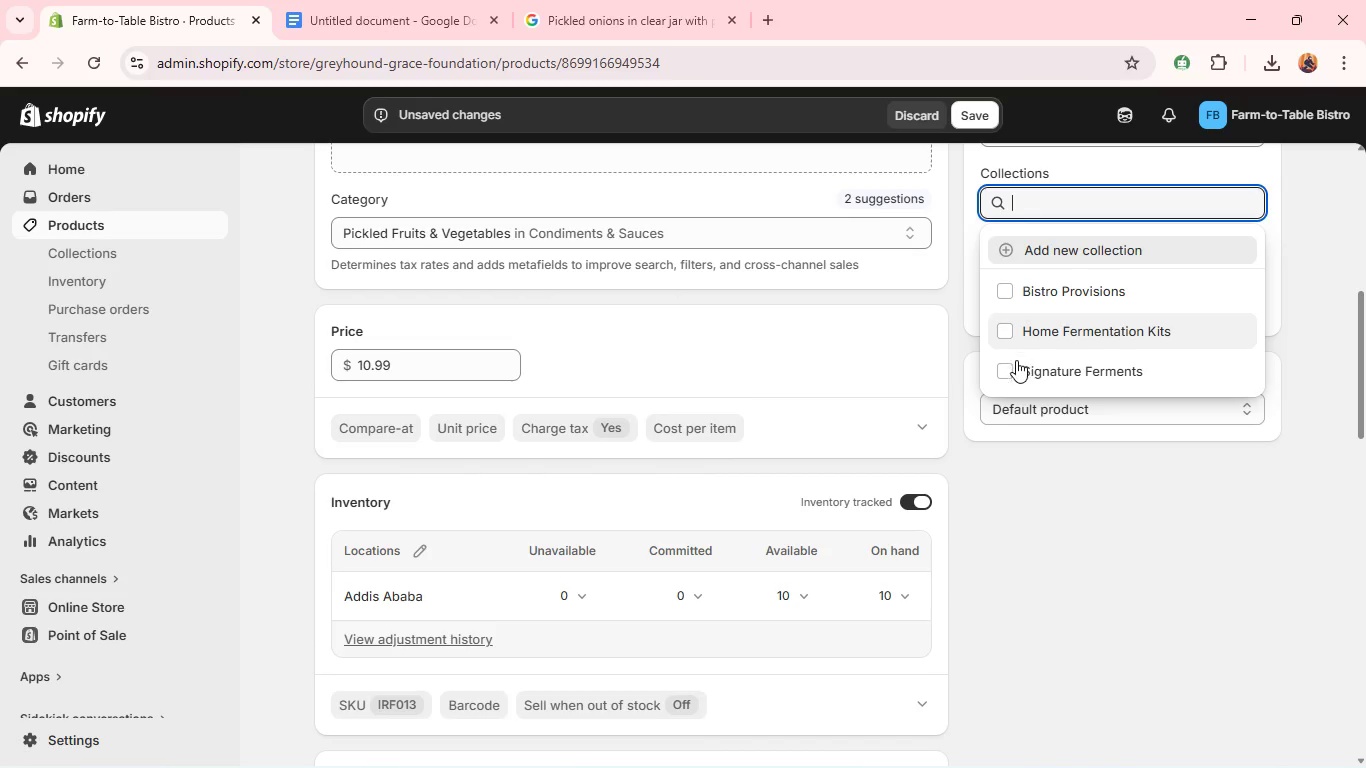 
left_click([1015, 365])
 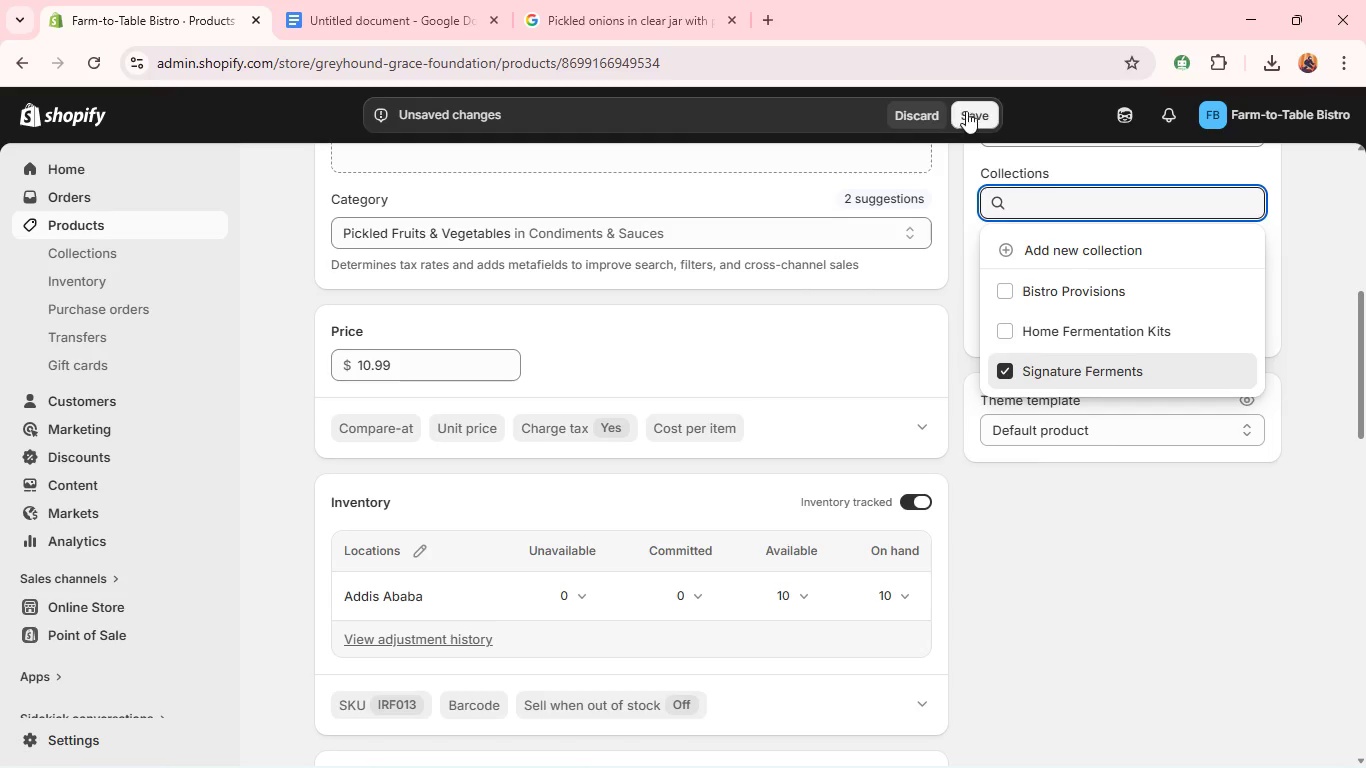 
left_click([970, 110])
 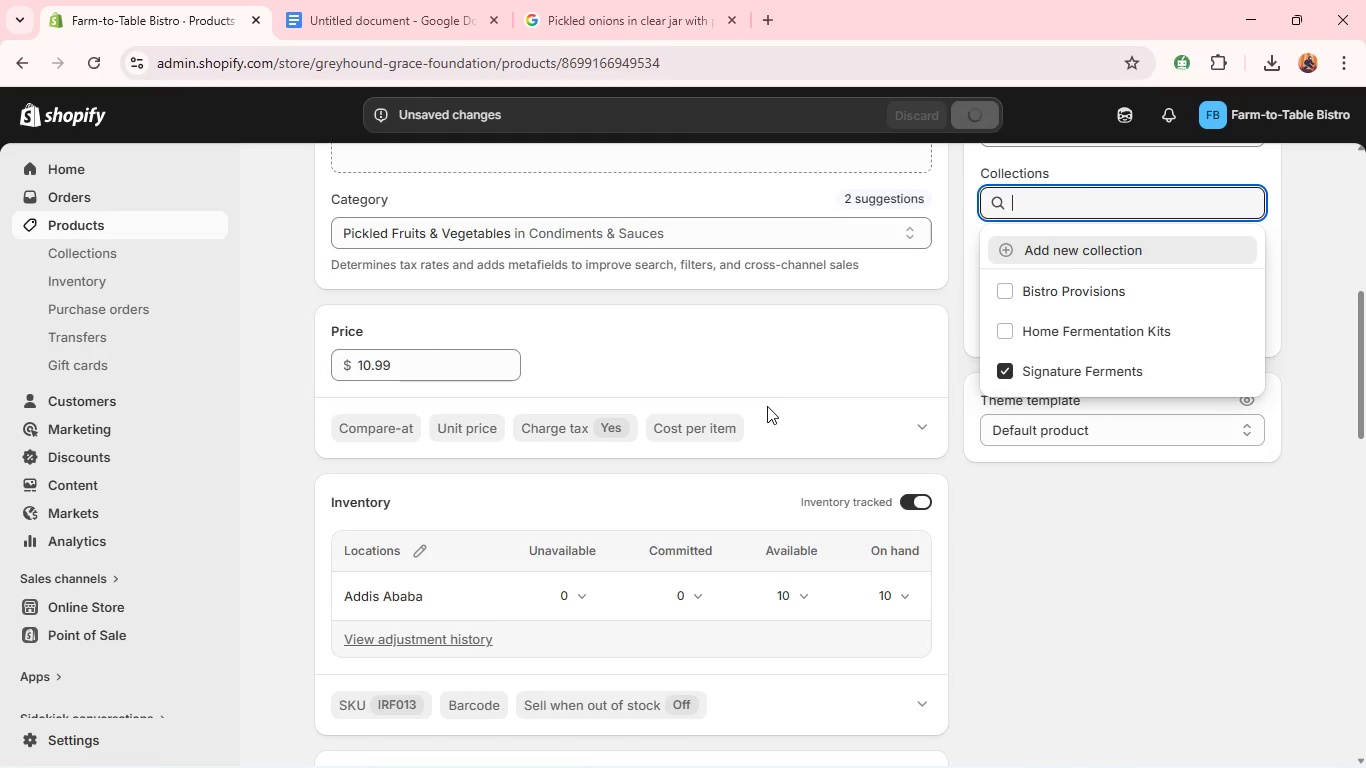 
wait(12.34)
 